 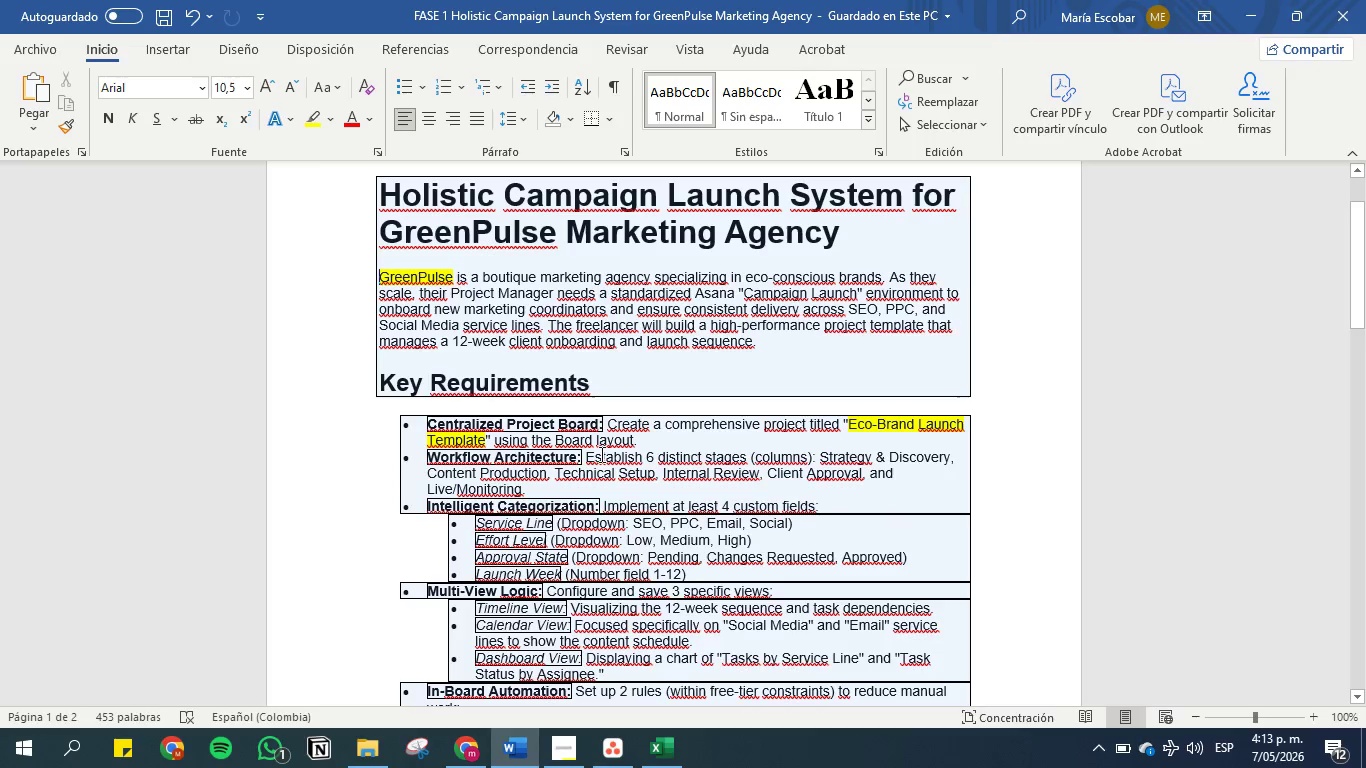 
left_click([1242, 11])
 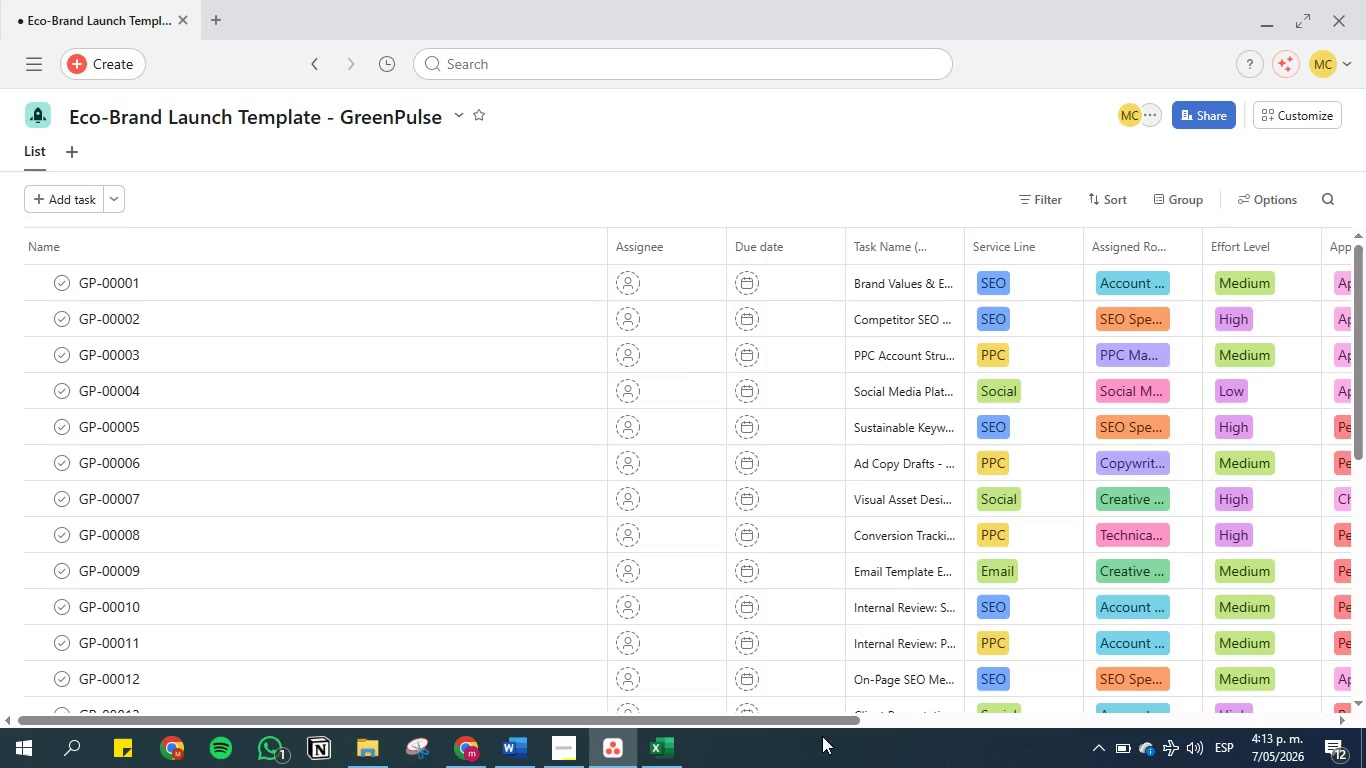 
left_click_drag(start_coordinate=[823, 717], to_coordinate=[1184, 697])
 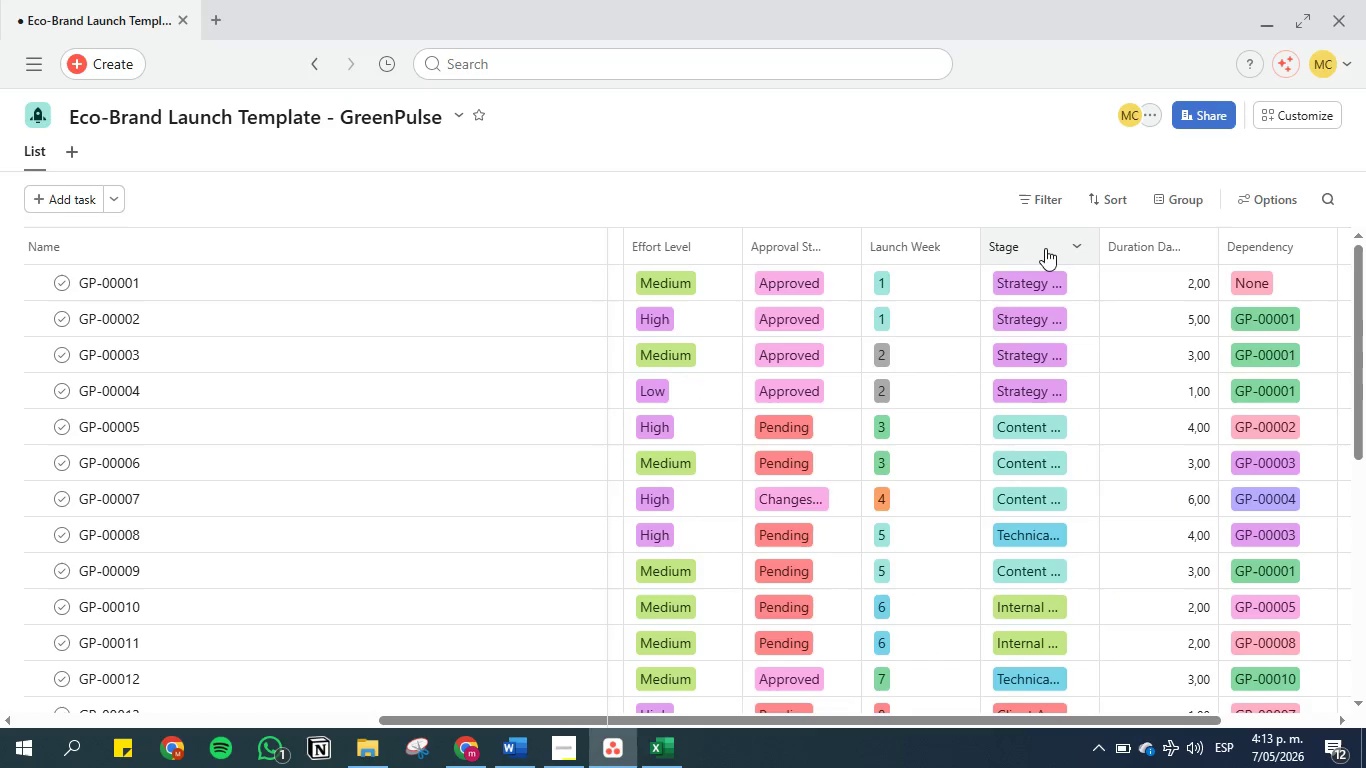 
left_click_drag(start_coordinate=[1038, 246], to_coordinate=[619, 244])
 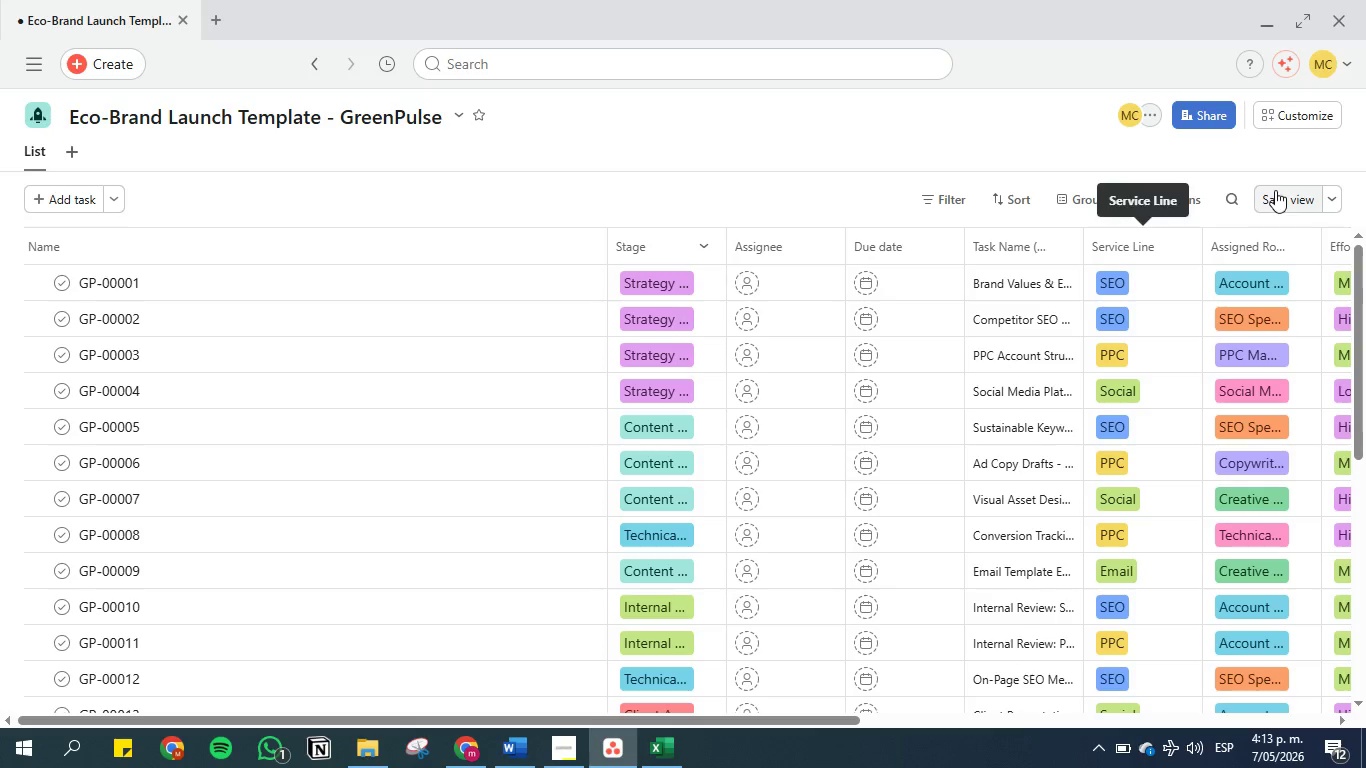 
left_click([1287, 190])
 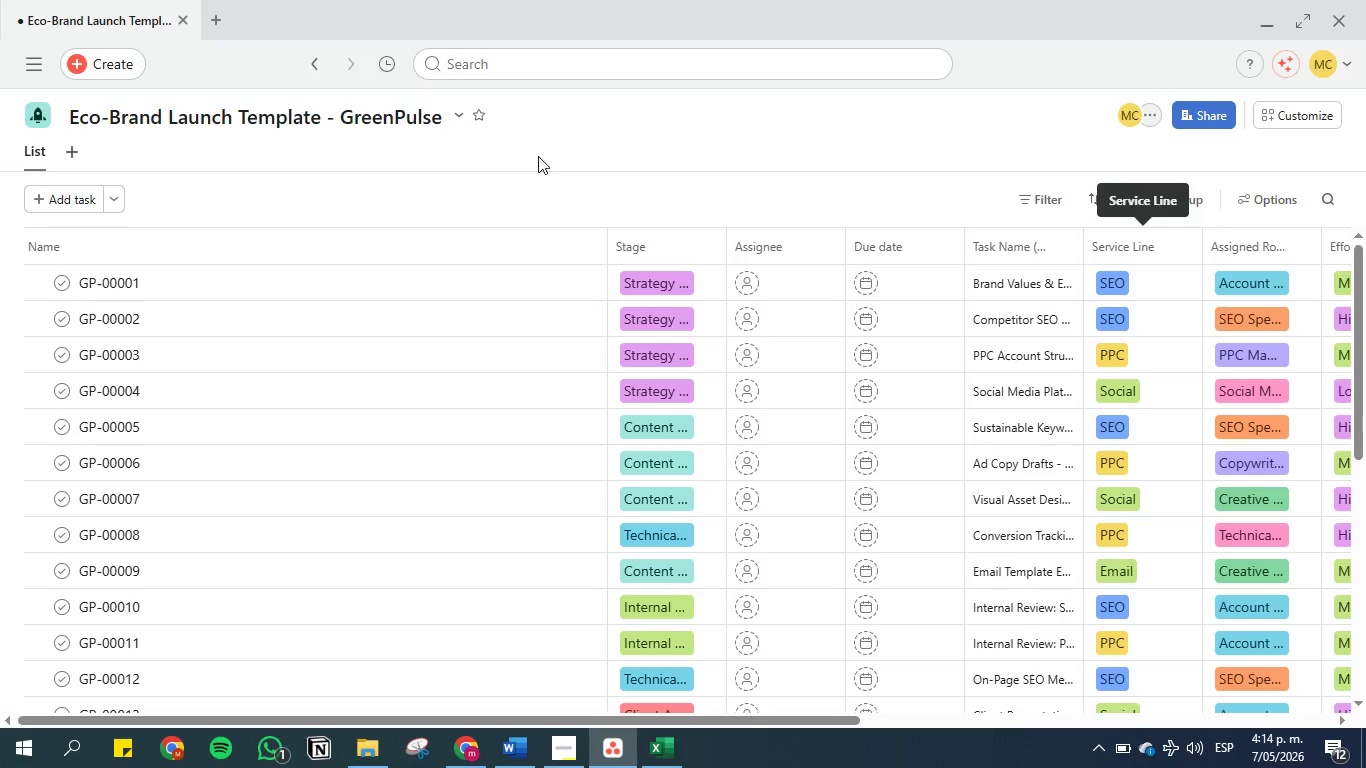 
wait(70.45)
 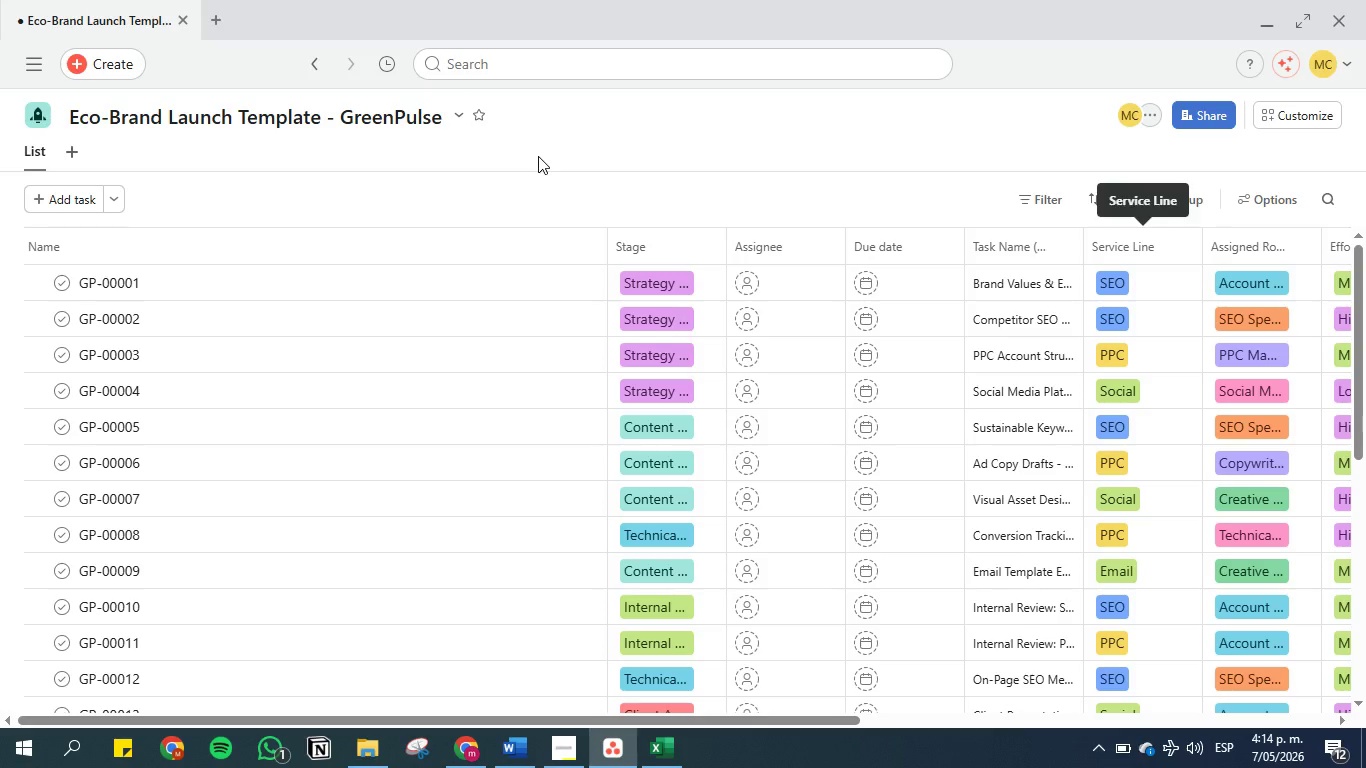 
left_click([709, 245])
 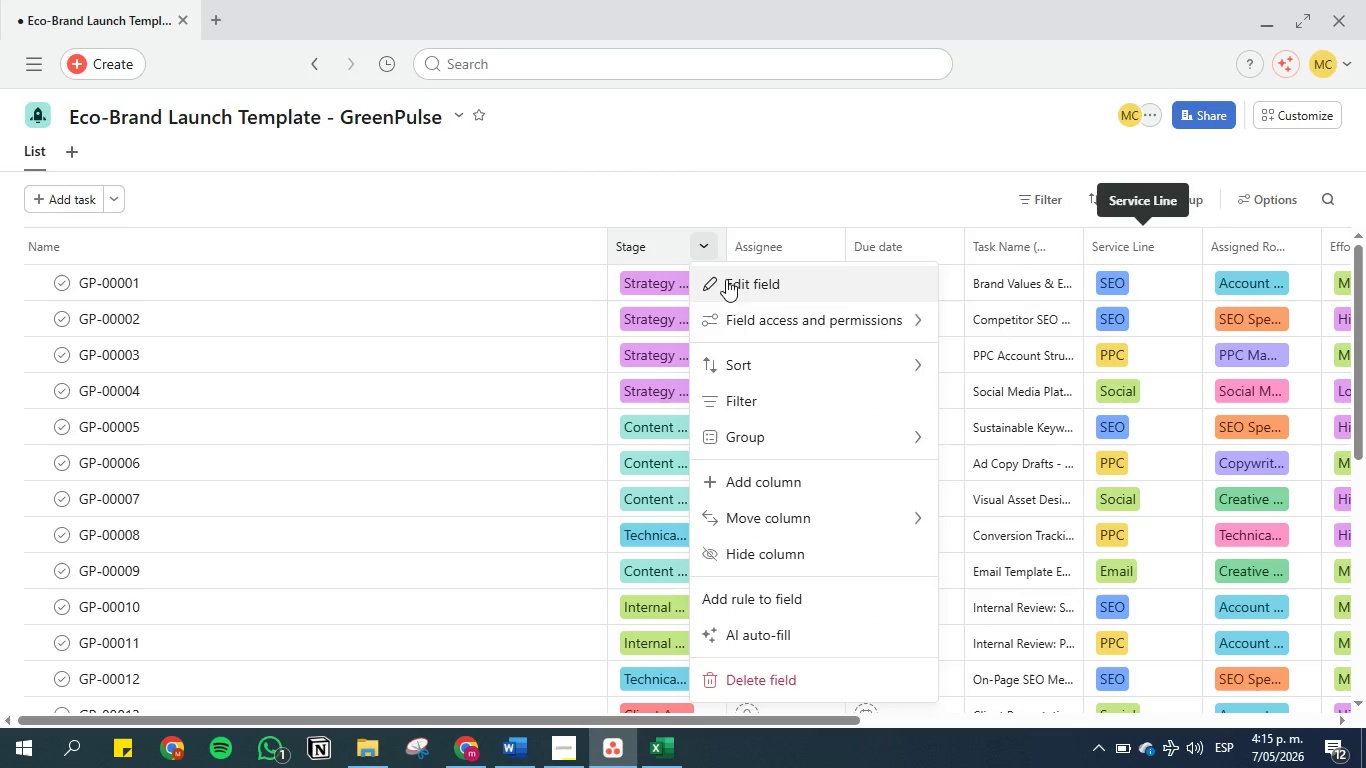 
left_click([728, 281])
 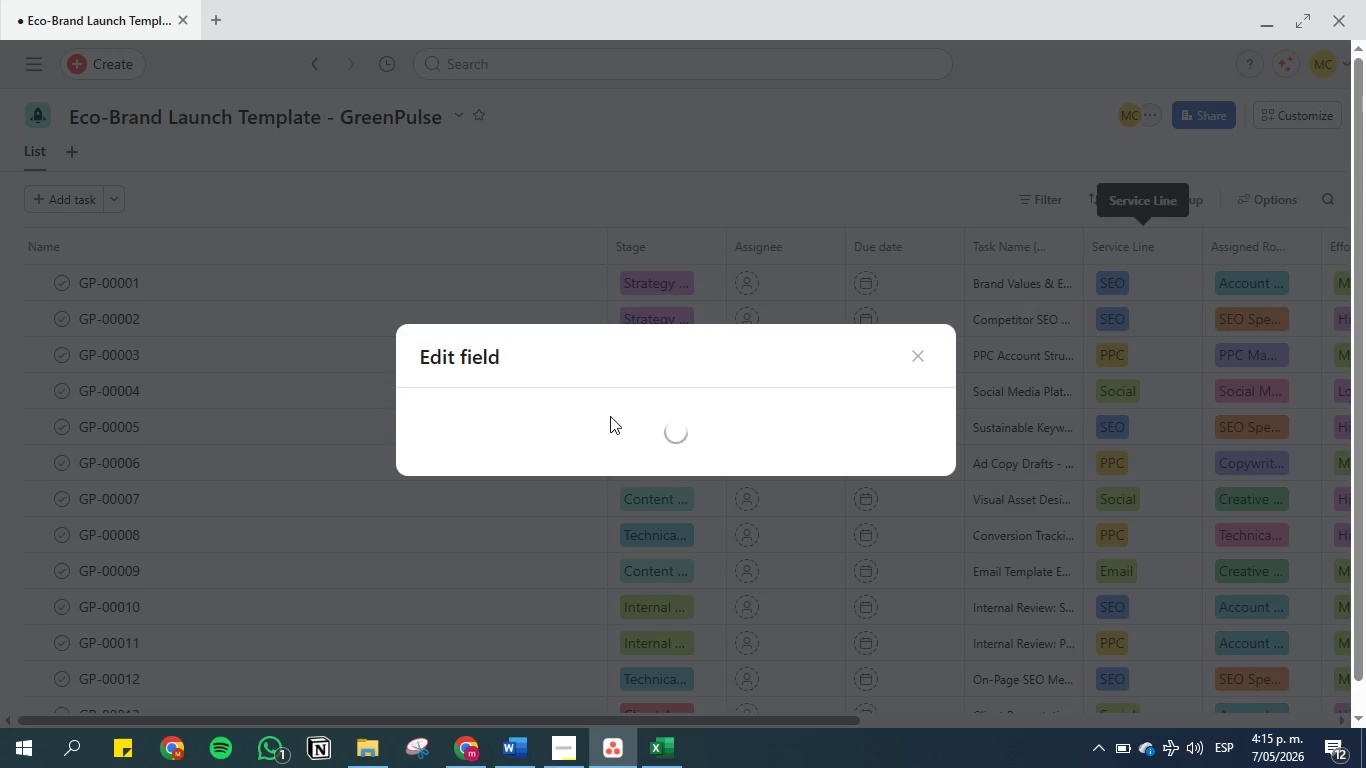 
wait(8.35)
 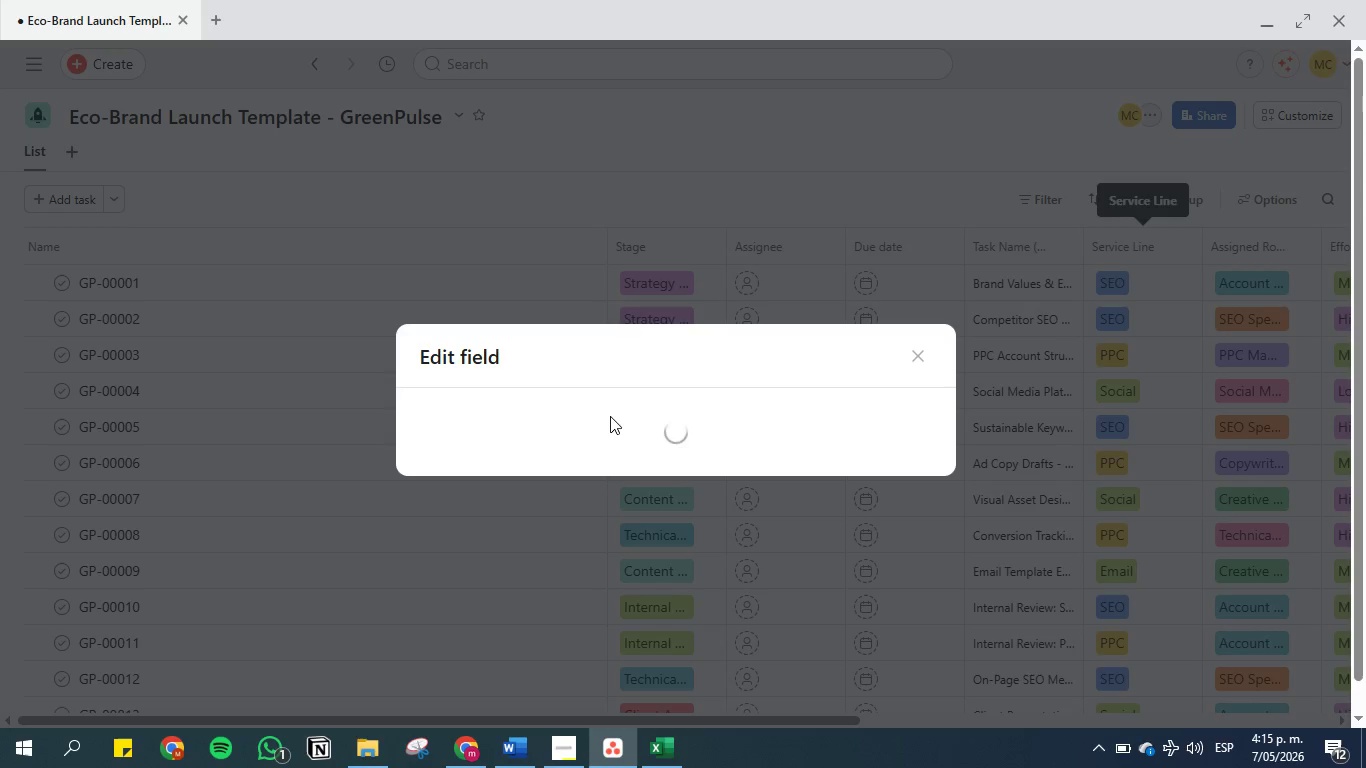 
mouse_move([386, 746])
 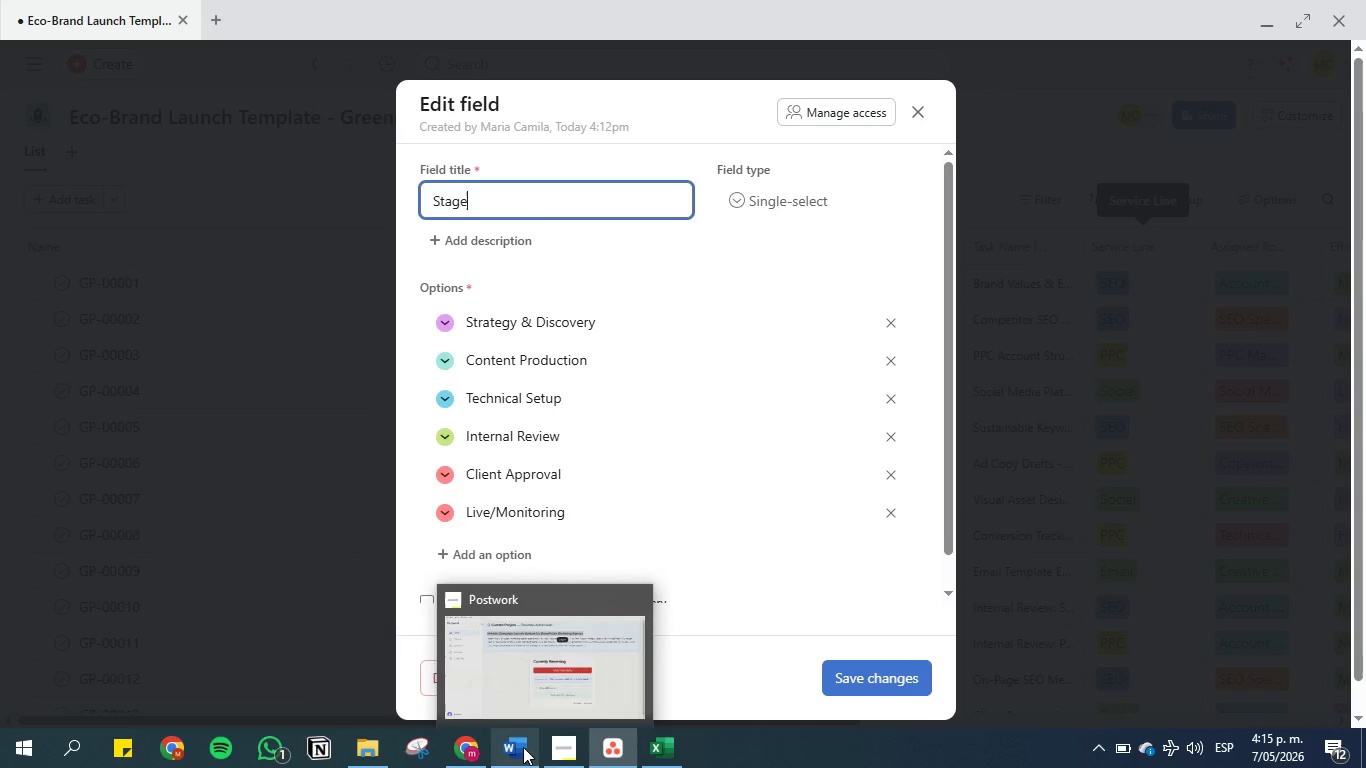 
left_click([523, 747])
 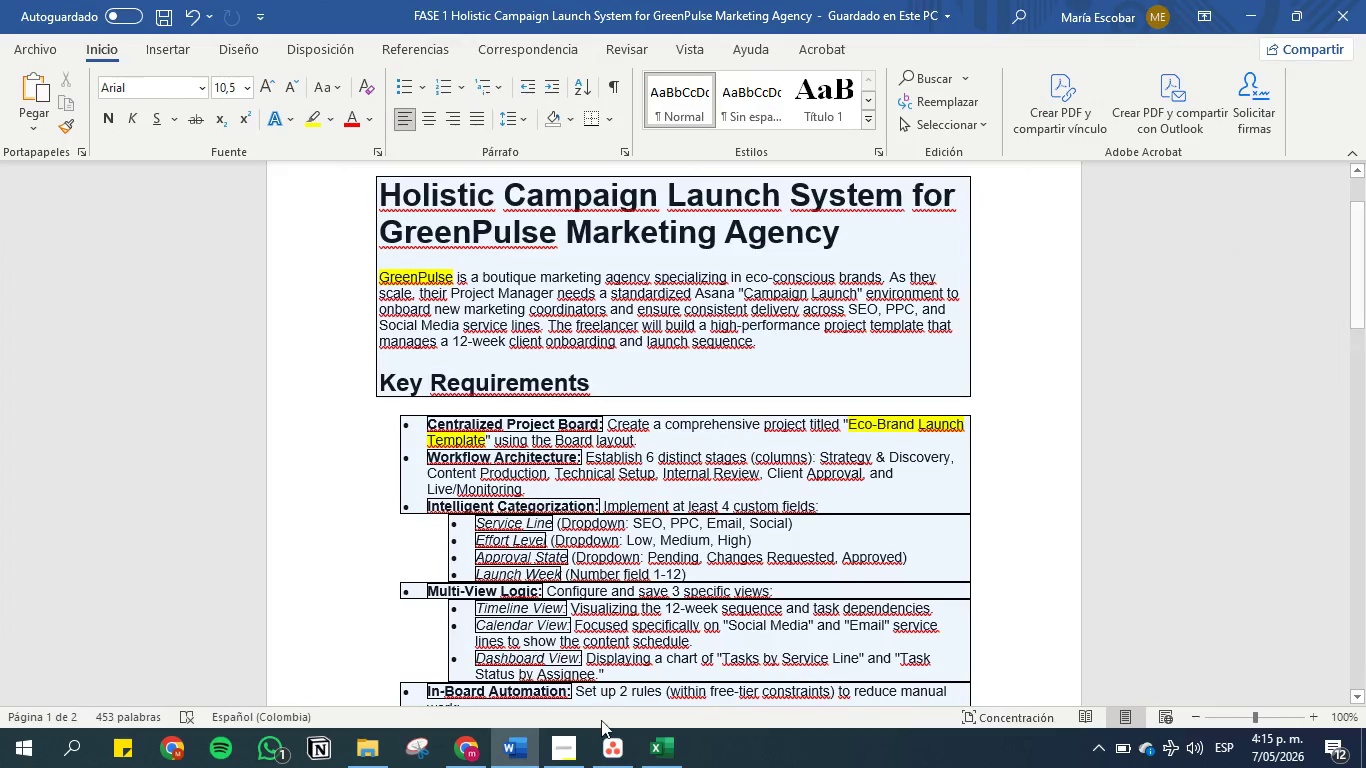 
left_click([618, 760])
 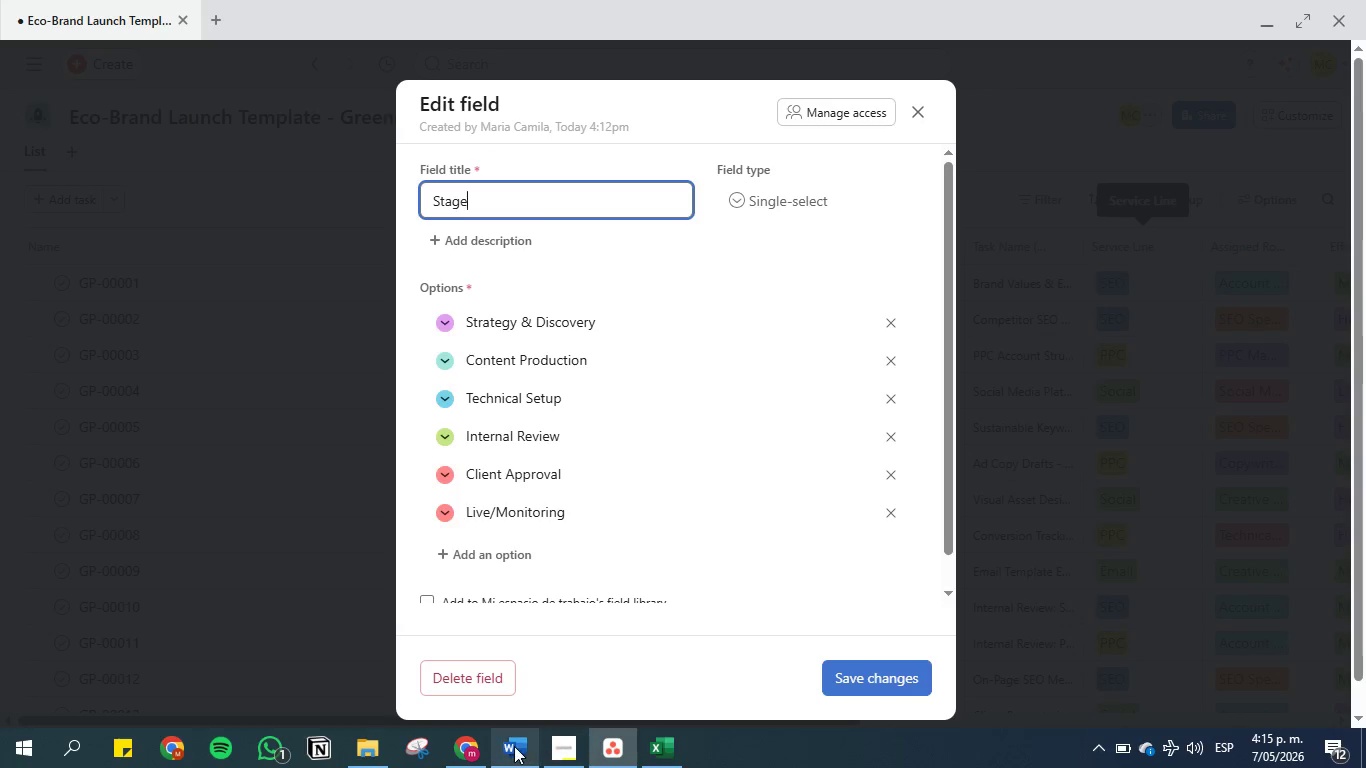 
left_click([514, 746])
 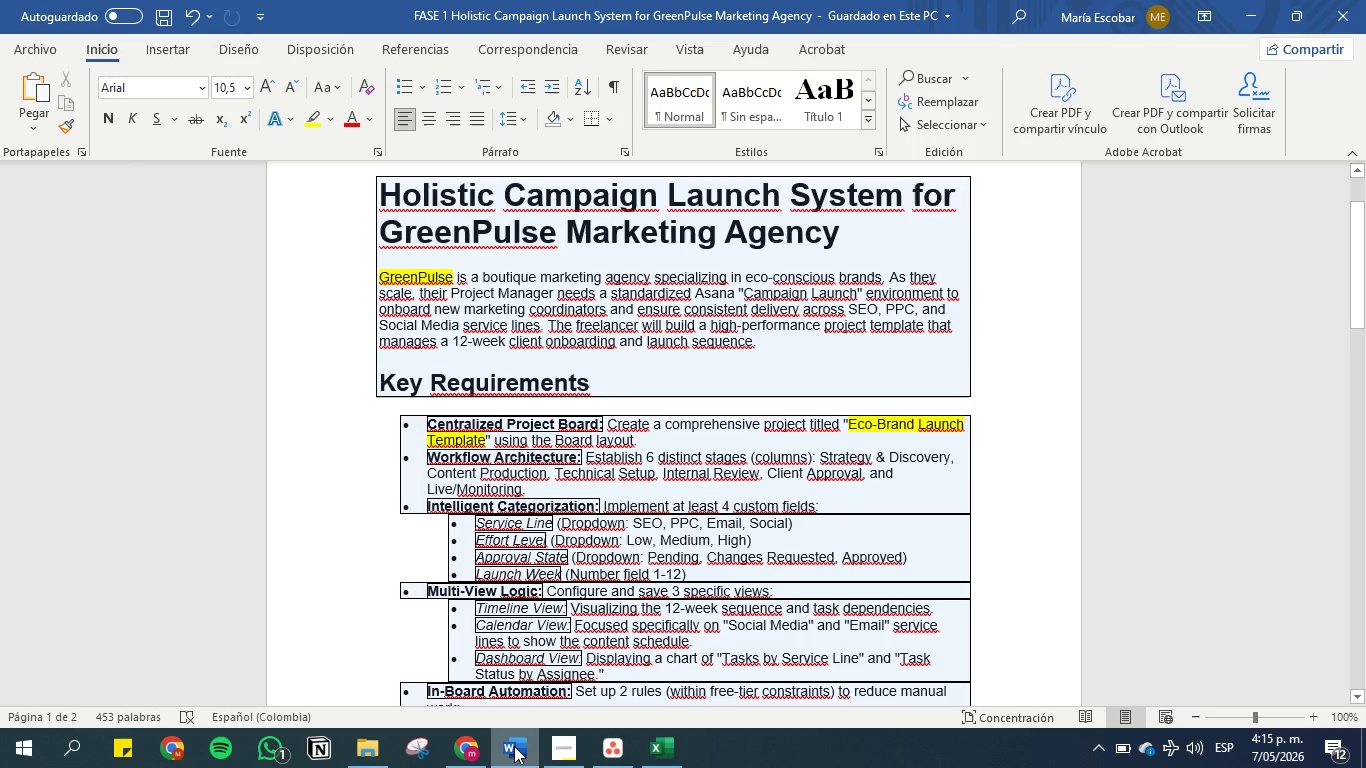 
left_click([514, 746])
 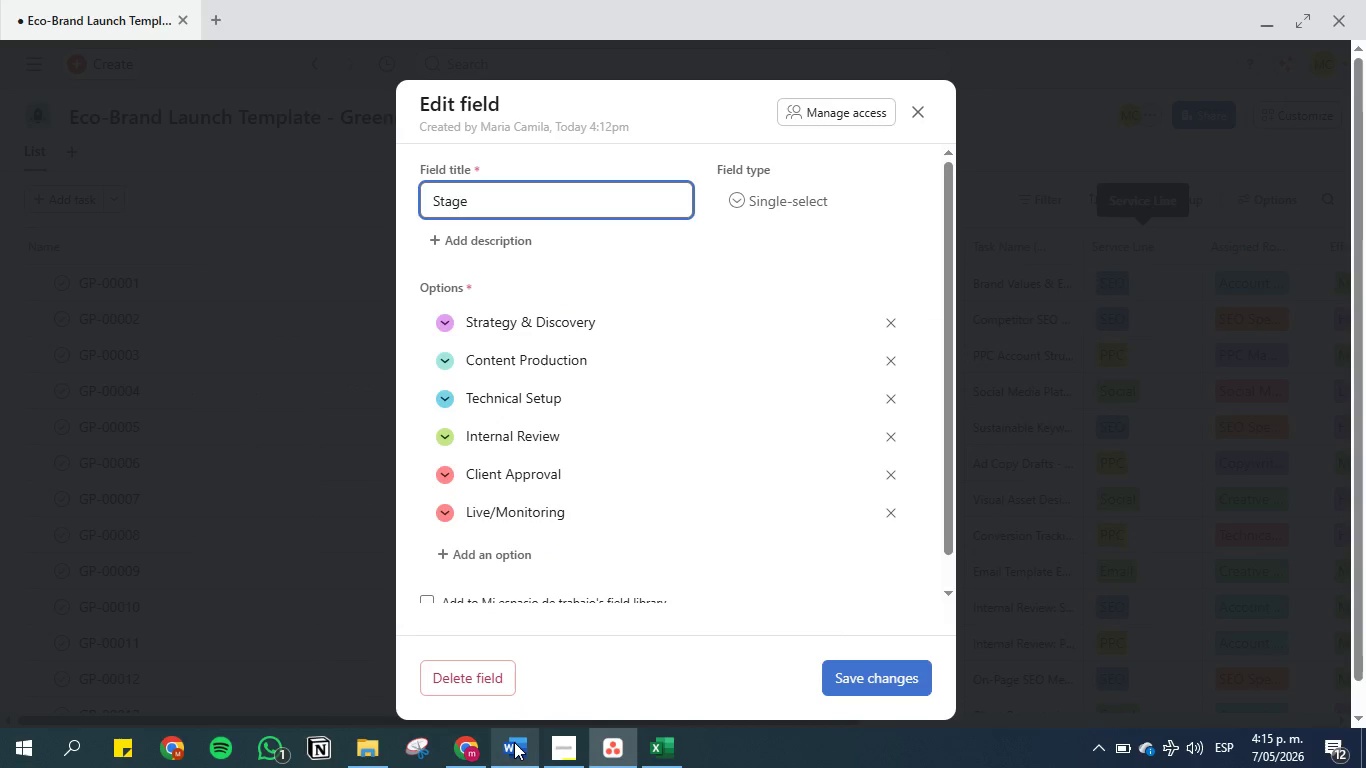 
left_click([514, 742])
 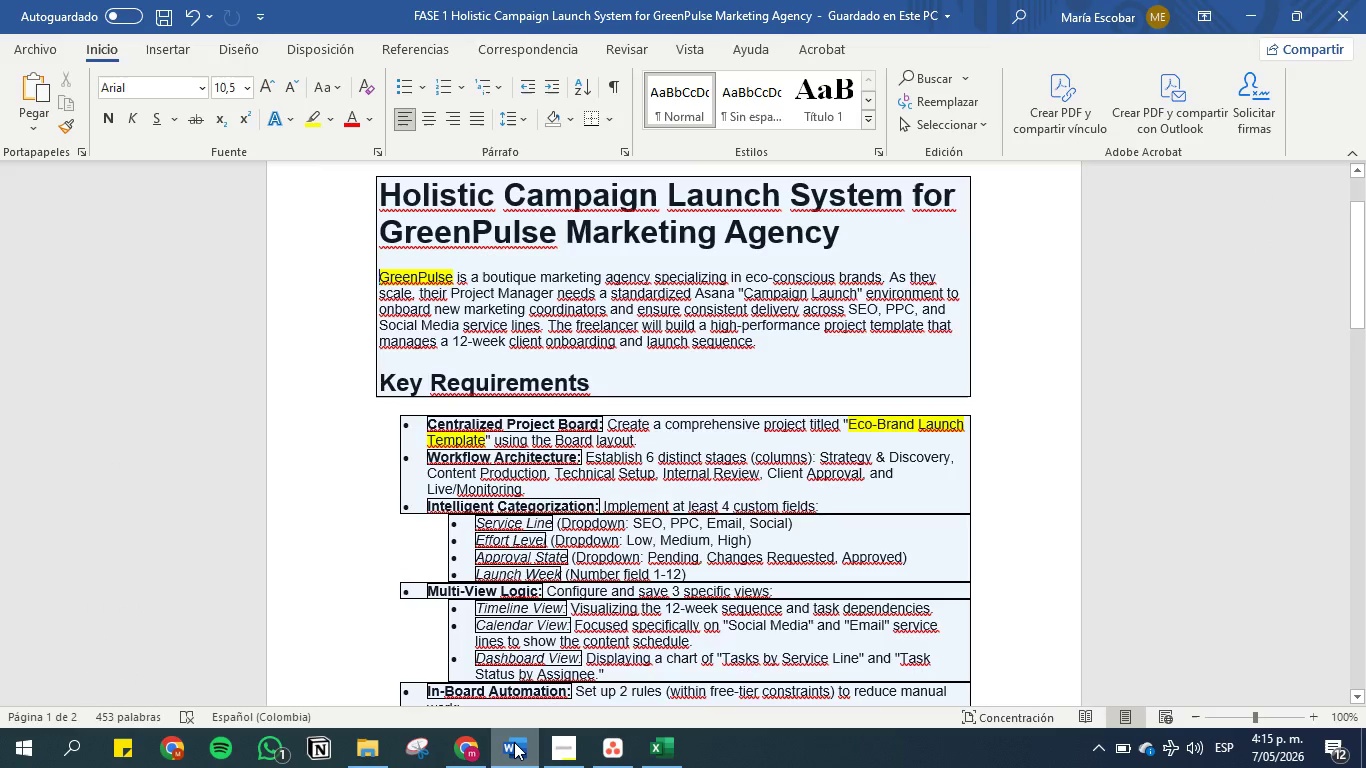 
left_click([514, 742])
 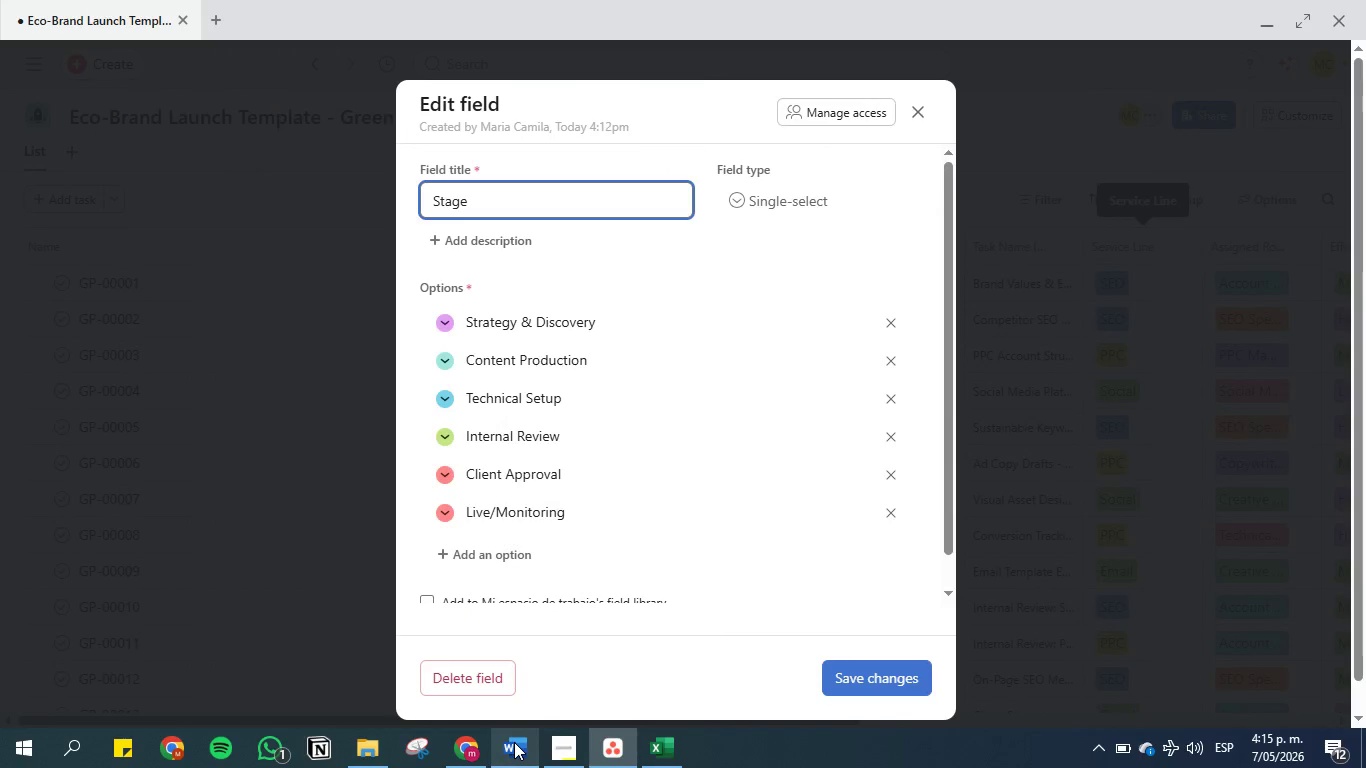 
left_click([514, 742])
 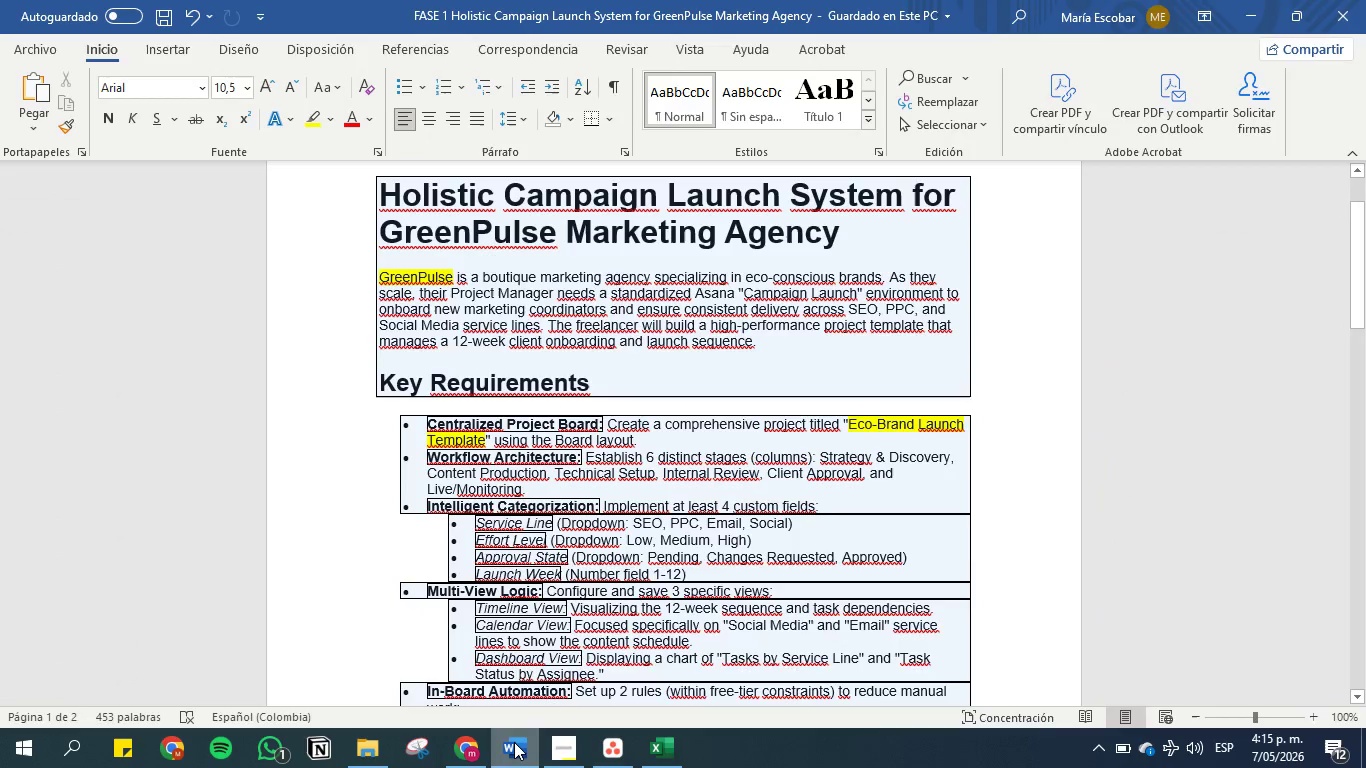 
left_click([514, 742])
 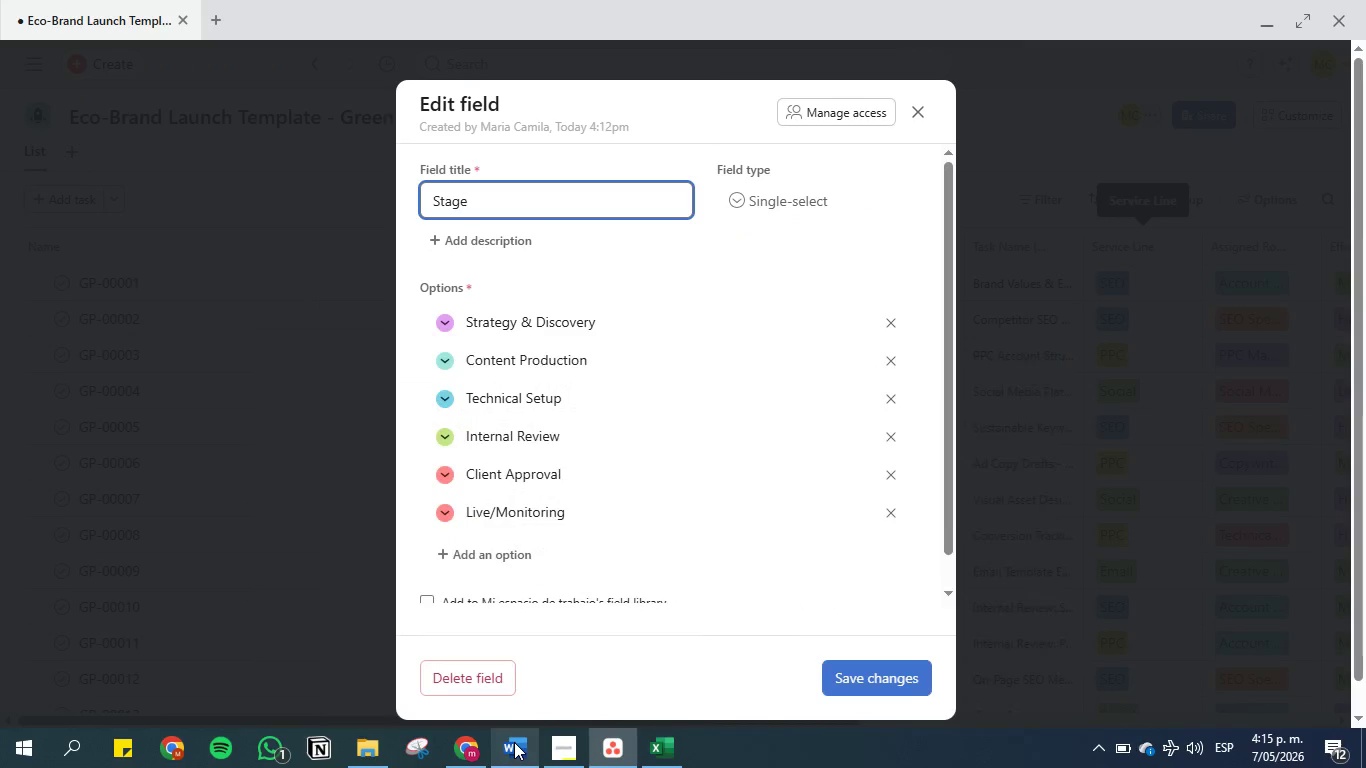 
left_click([514, 742])
 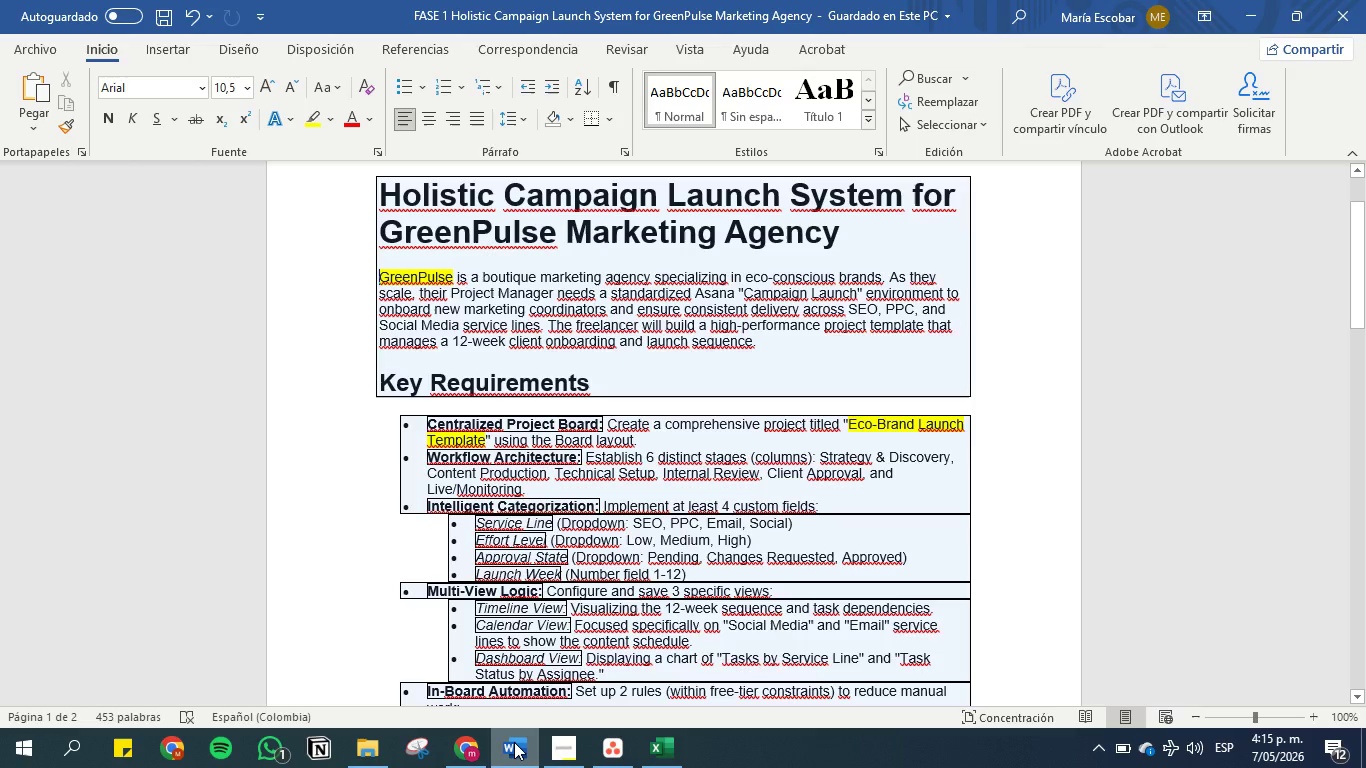 
left_click([514, 742])
 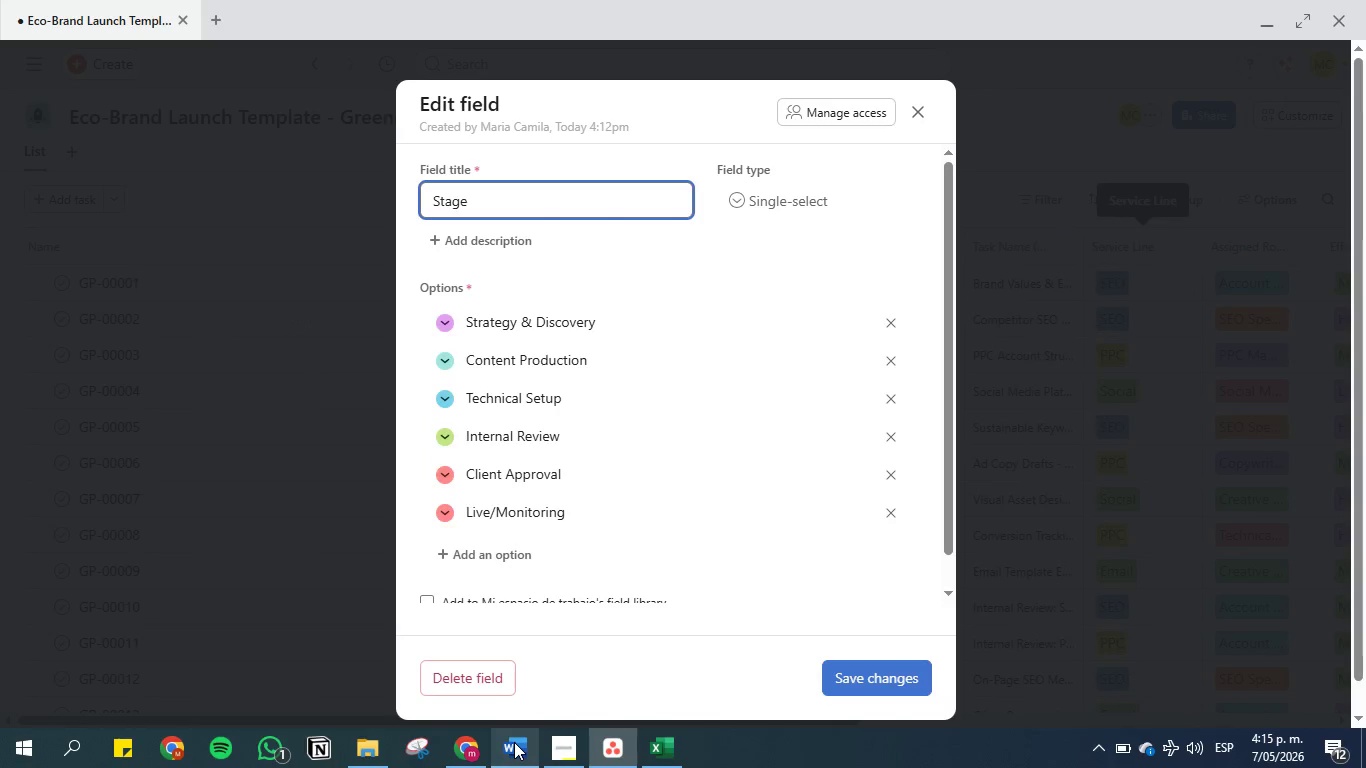 
left_click([514, 742])
 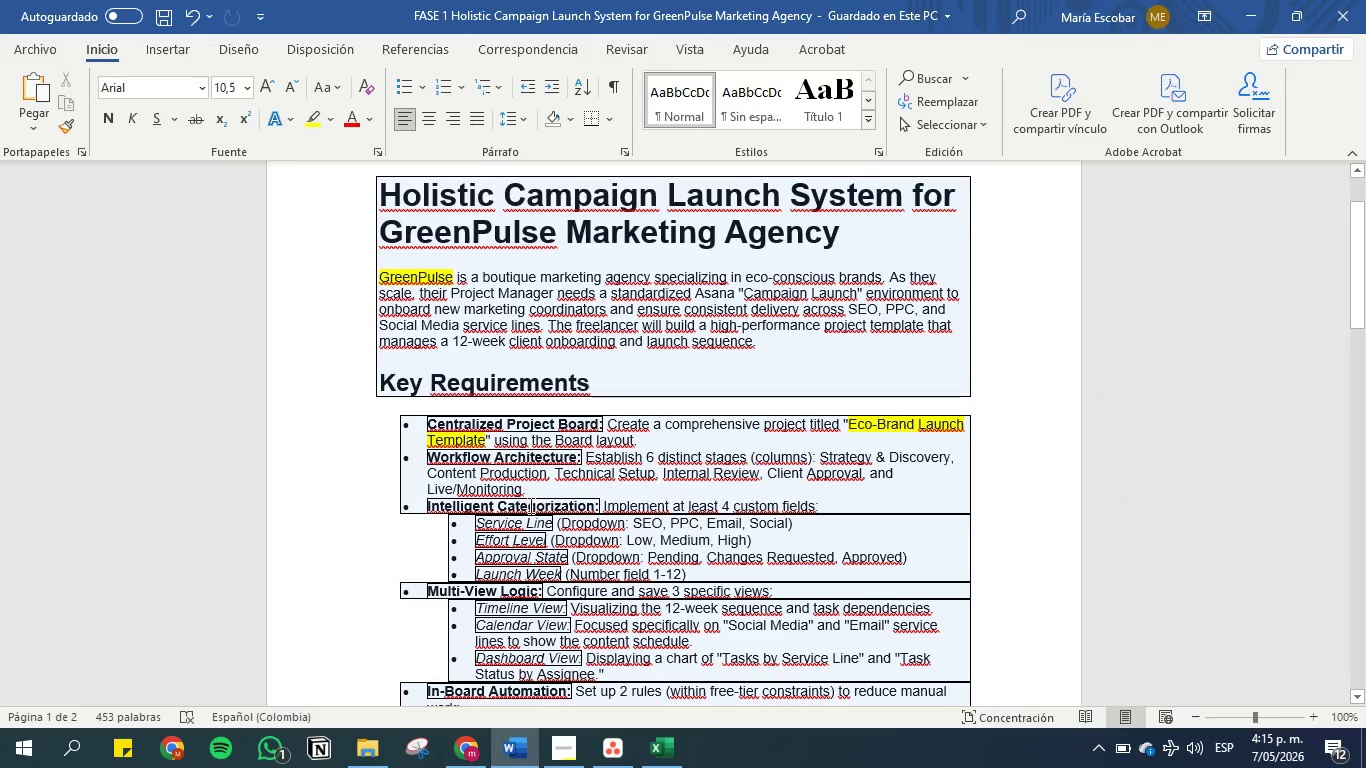 
left_click_drag(start_coordinate=[535, 483], to_coordinate=[408, 461])
 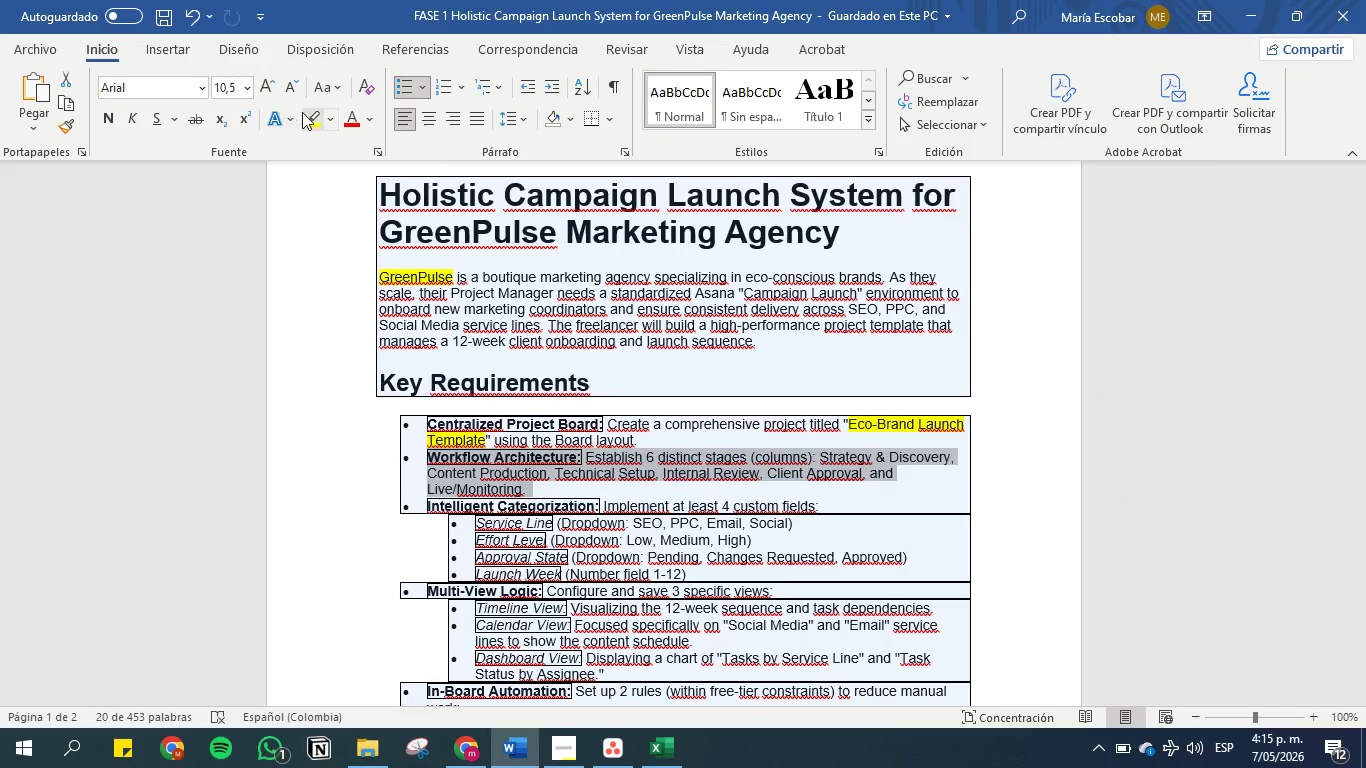 
left_click([302, 112])
 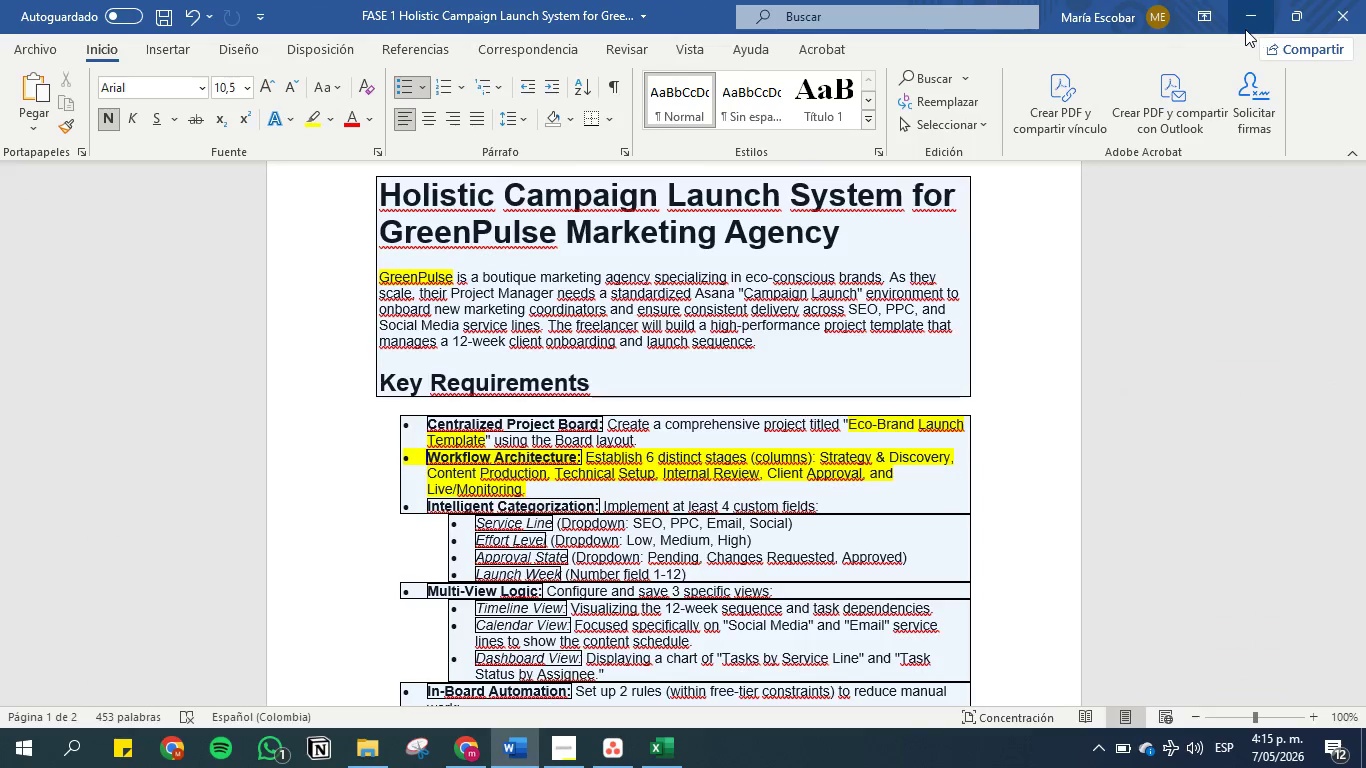 
left_click([1243, 19])
 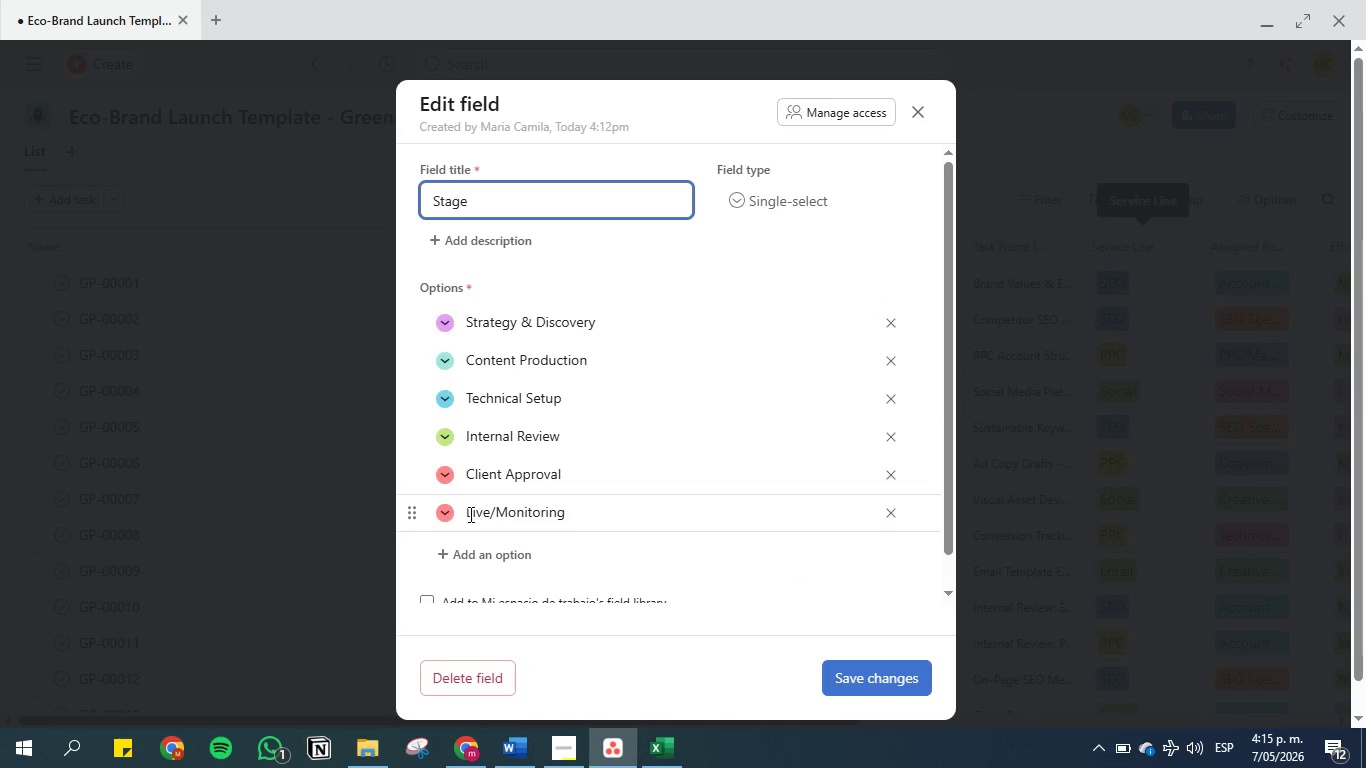 
left_click([447, 513])
 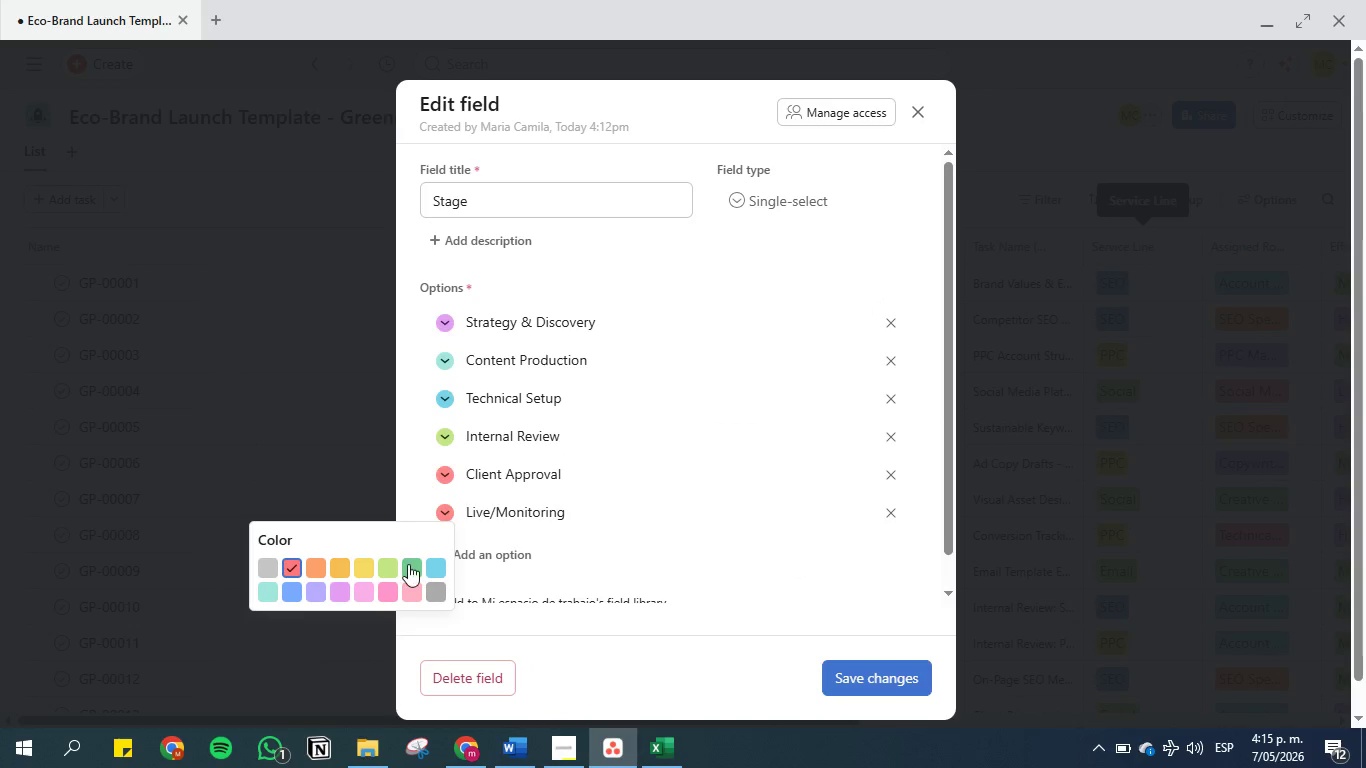 
left_click([408, 564])
 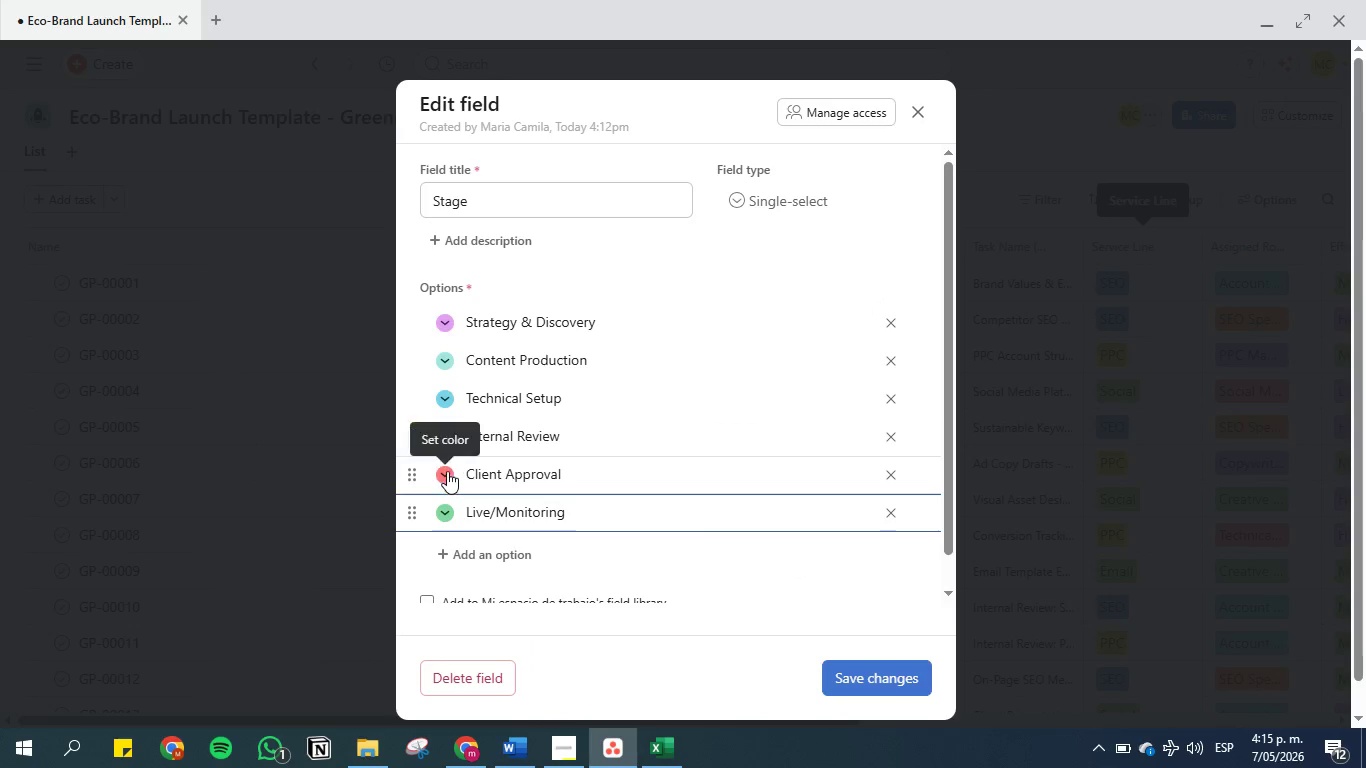 
left_click([447, 471])
 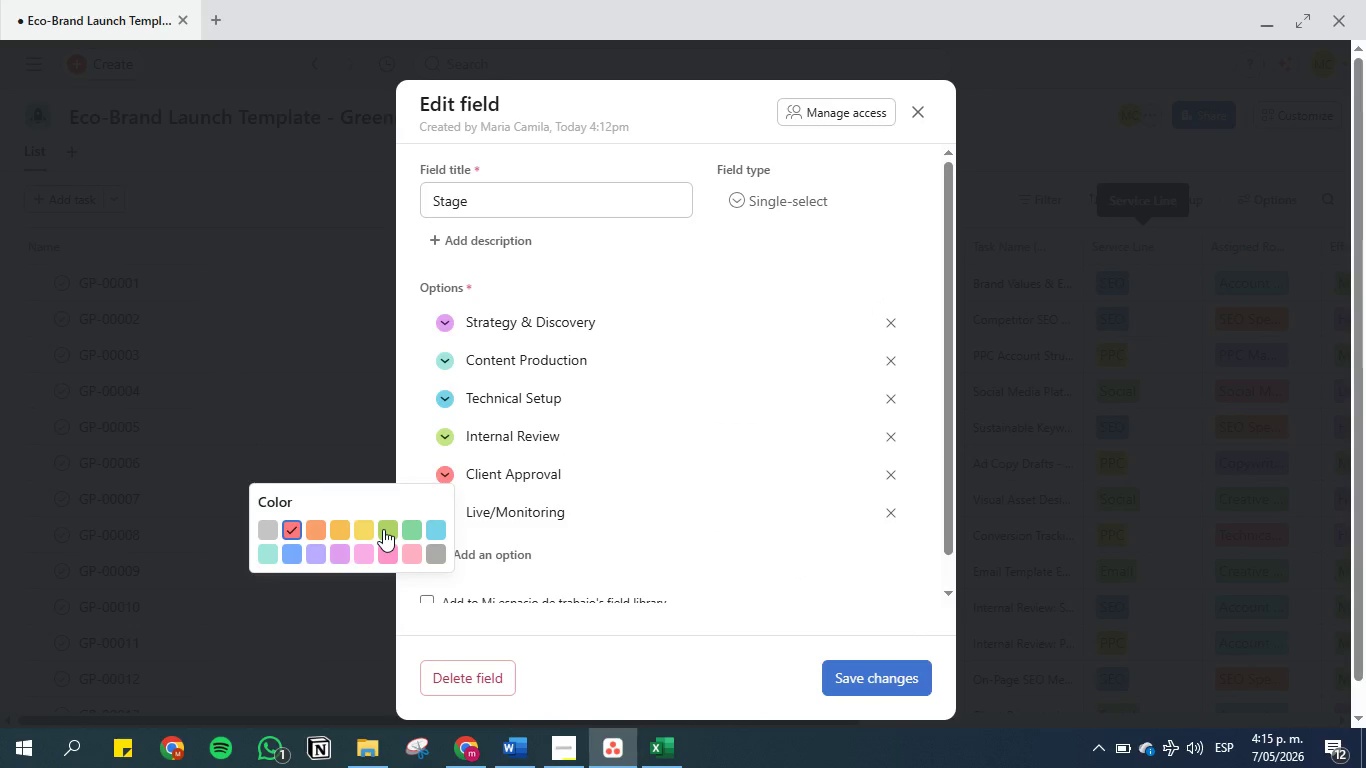 
left_click([383, 530])
 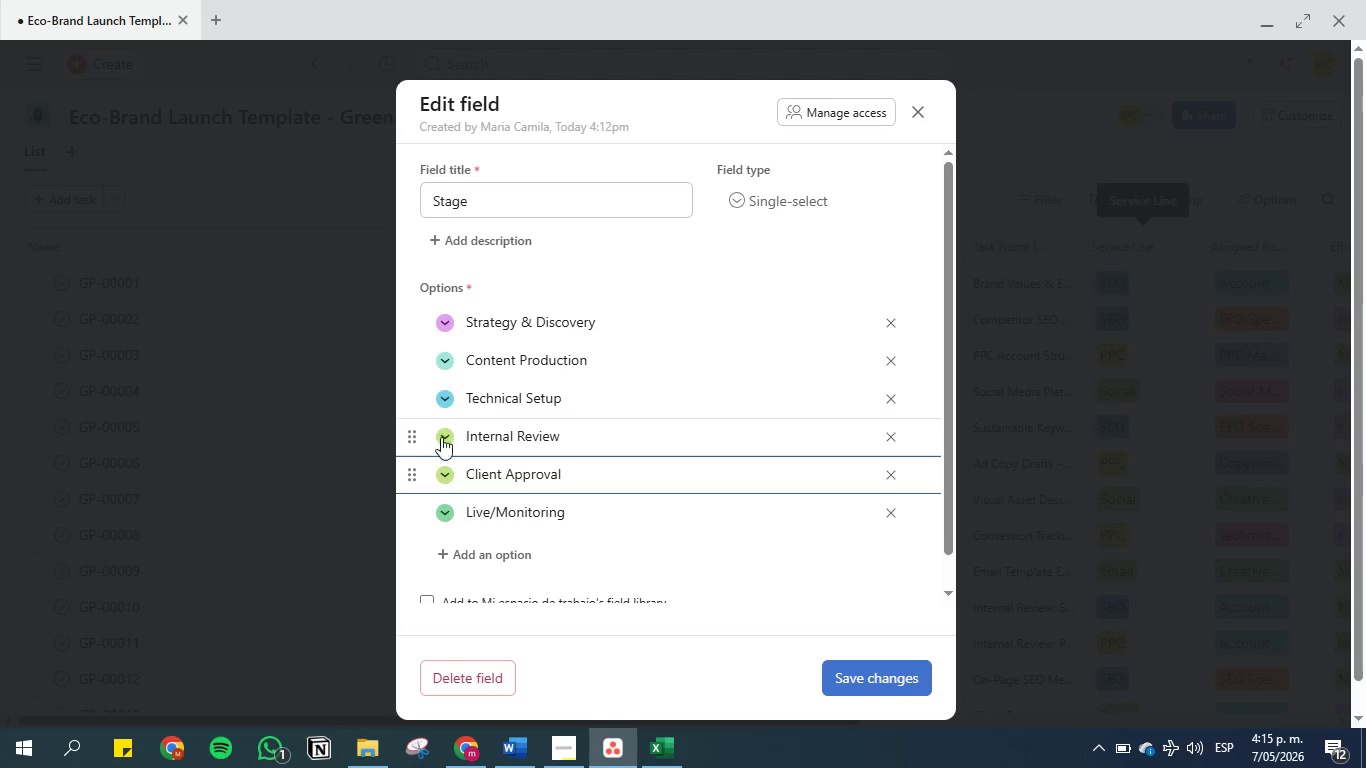 
left_click([446, 437])
 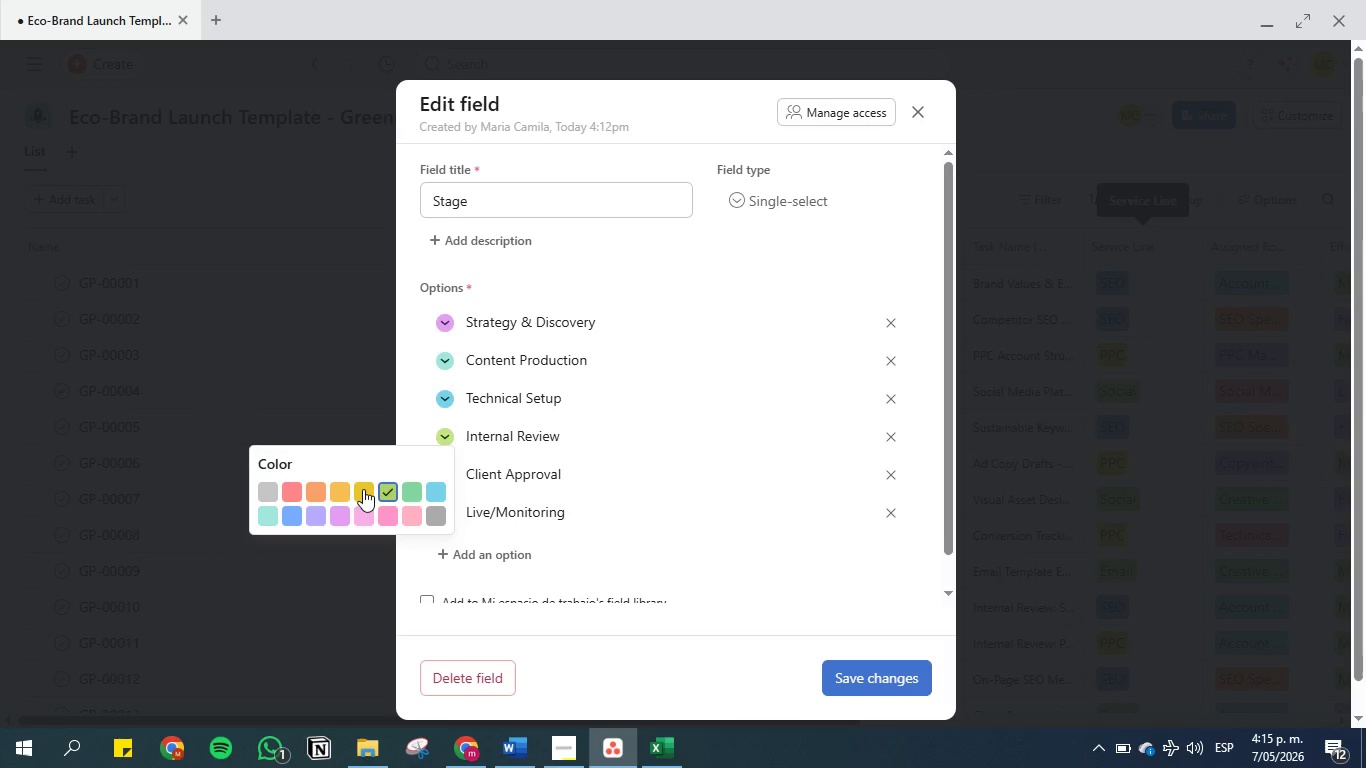 
left_click([363, 484])
 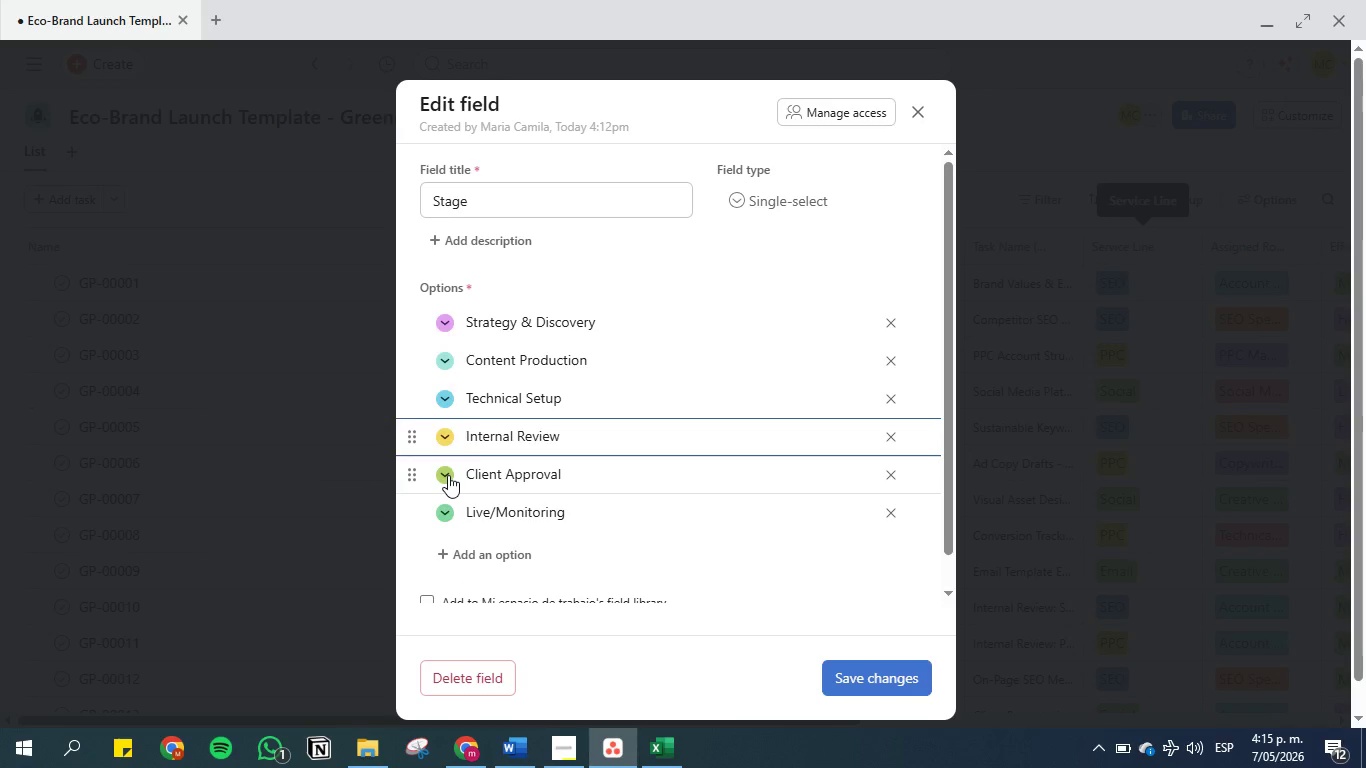 
left_click([447, 475])
 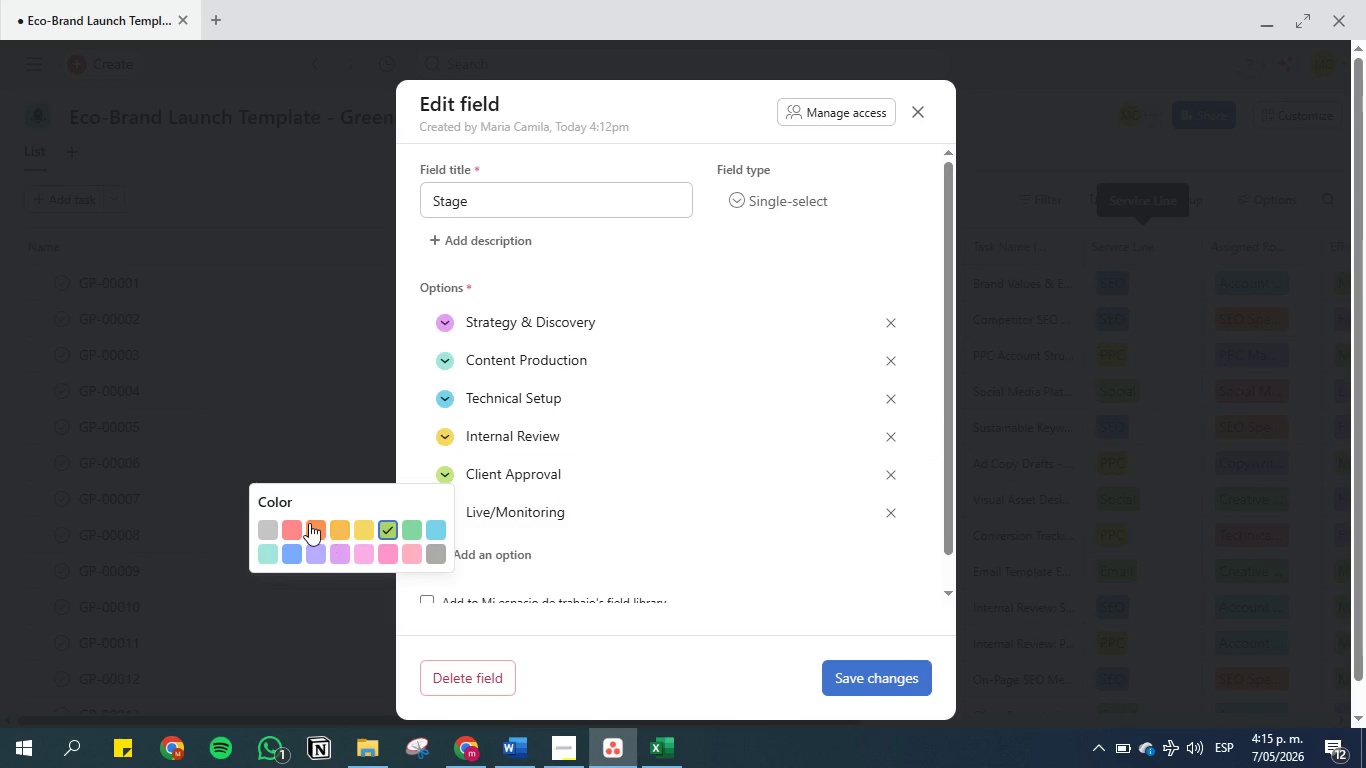 
left_click([309, 522])
 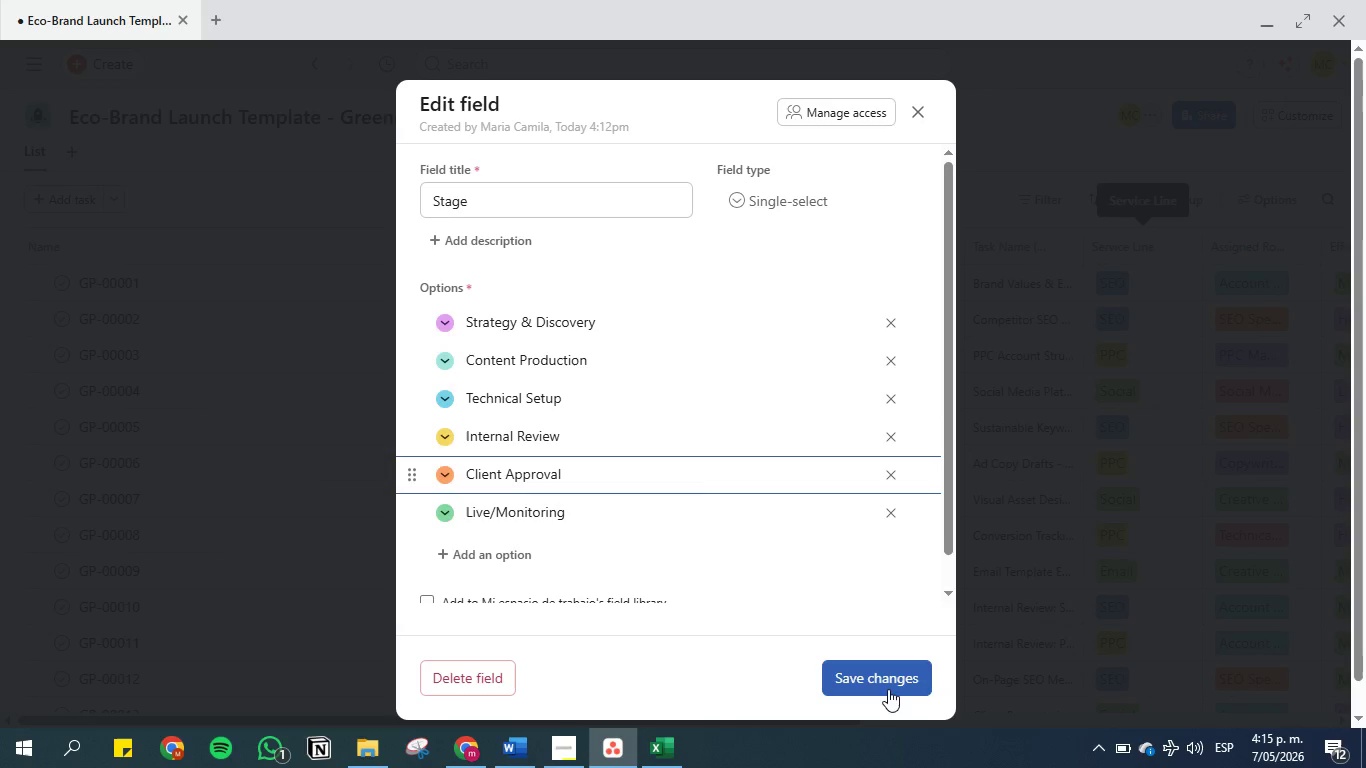 
left_click([891, 673])
 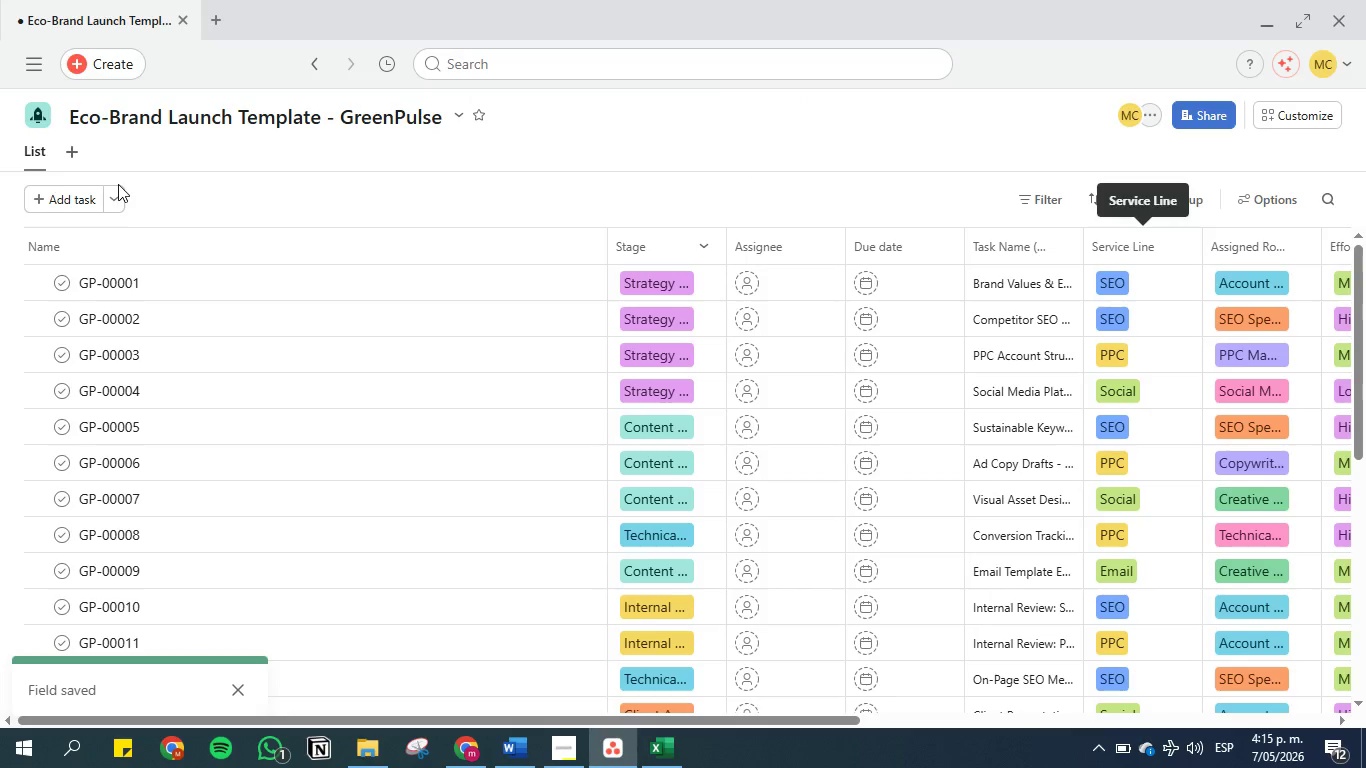 
left_click([74, 153])
 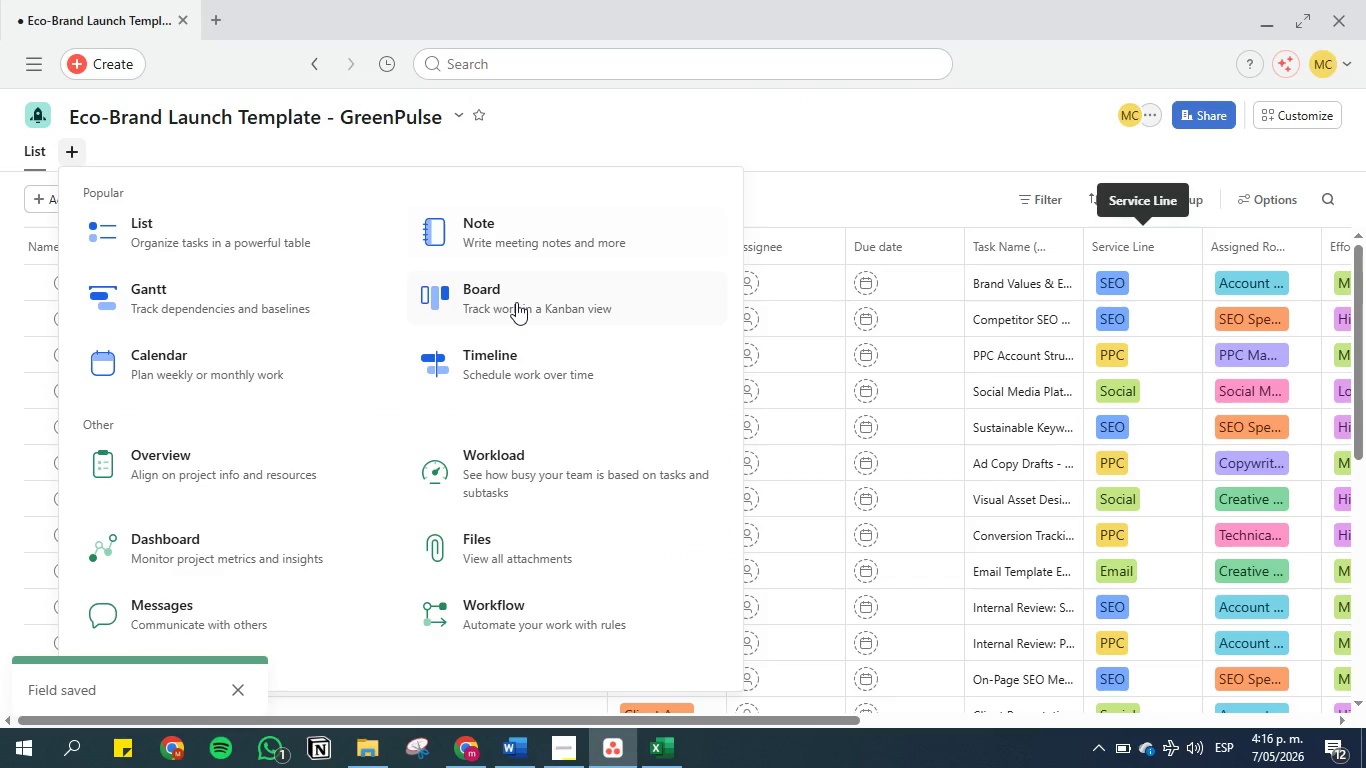 
left_click([516, 302])
 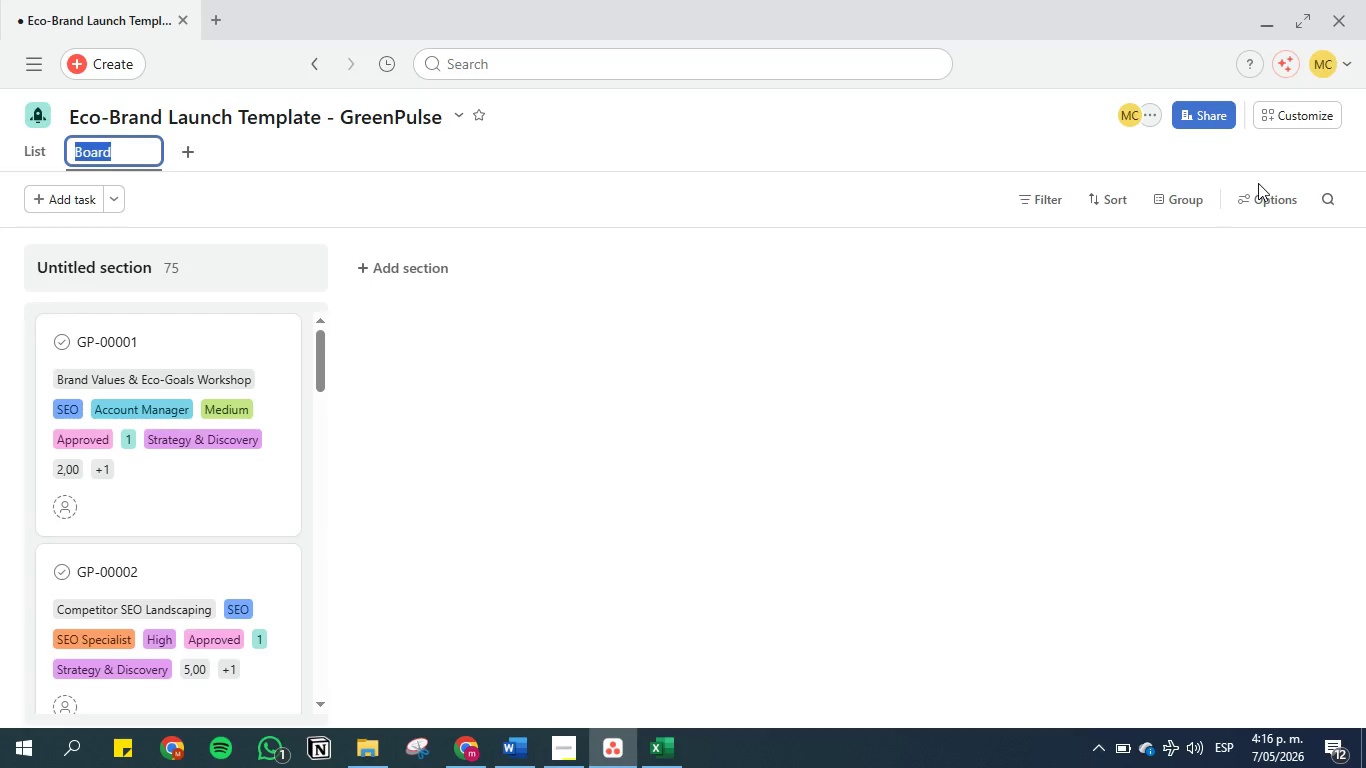 
wait(15.95)
 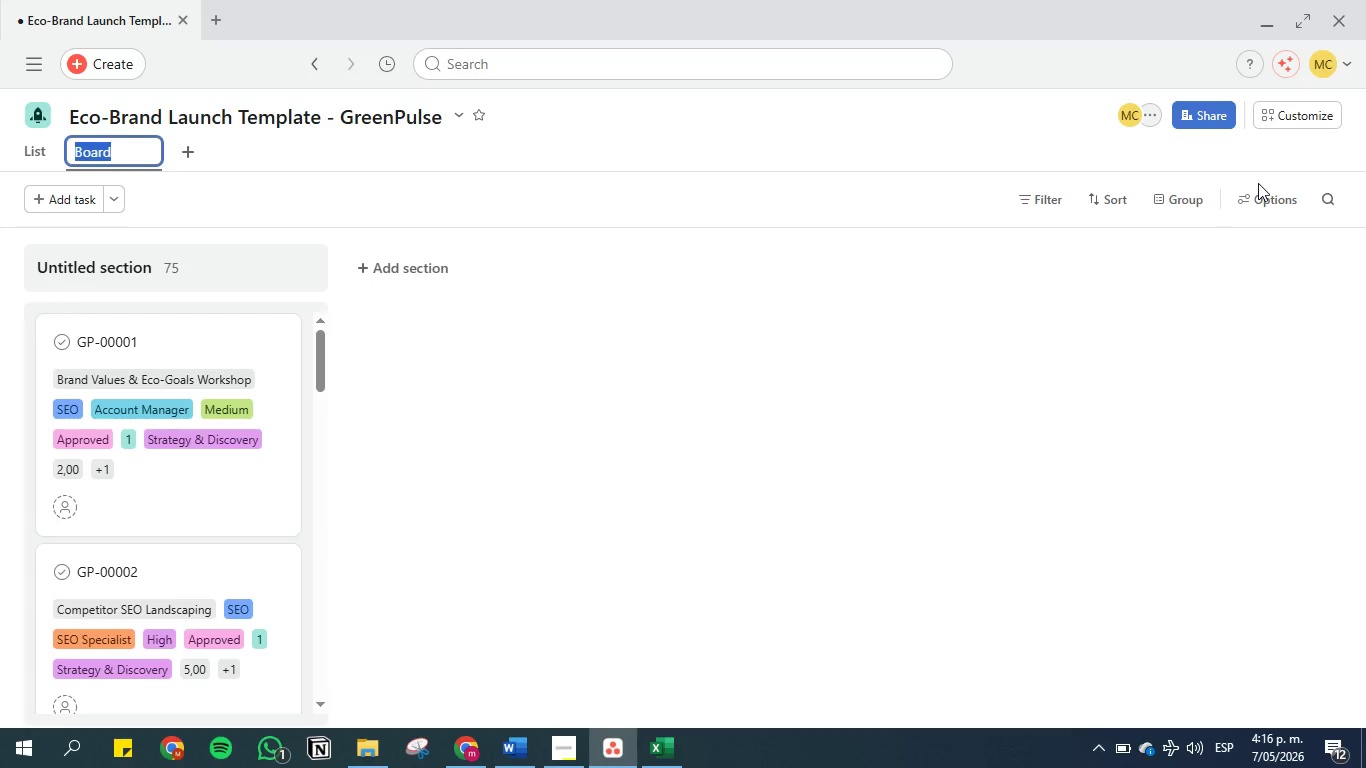 
left_click([1204, 194])
 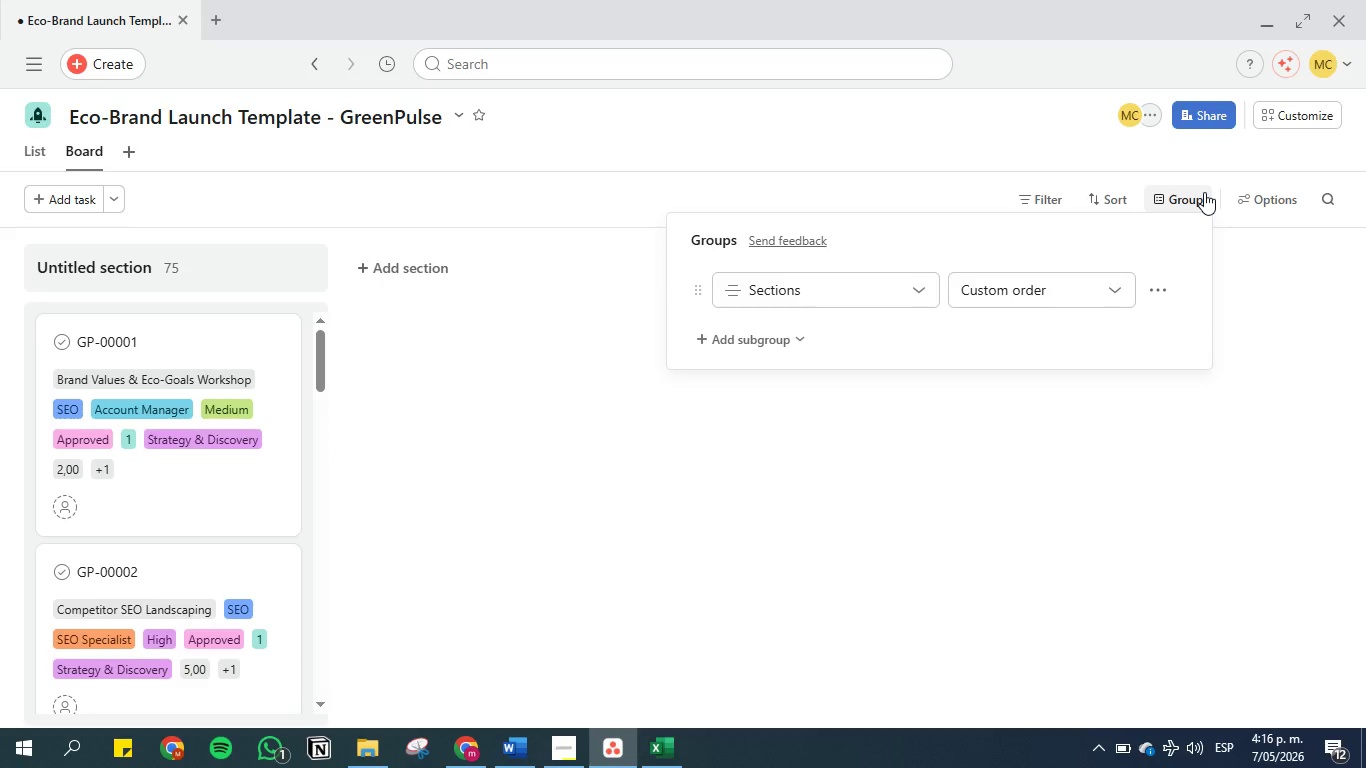 
wait(39.84)
 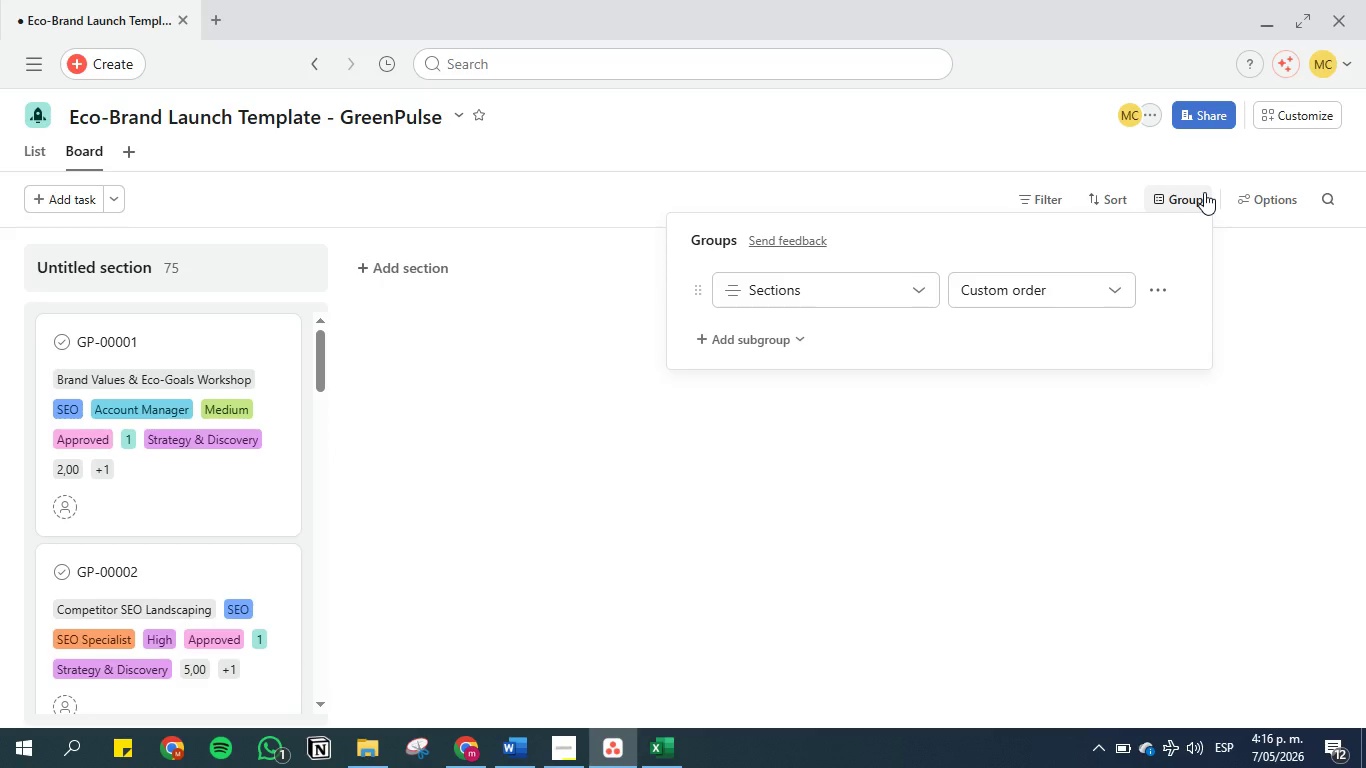 
left_click([745, 335])
 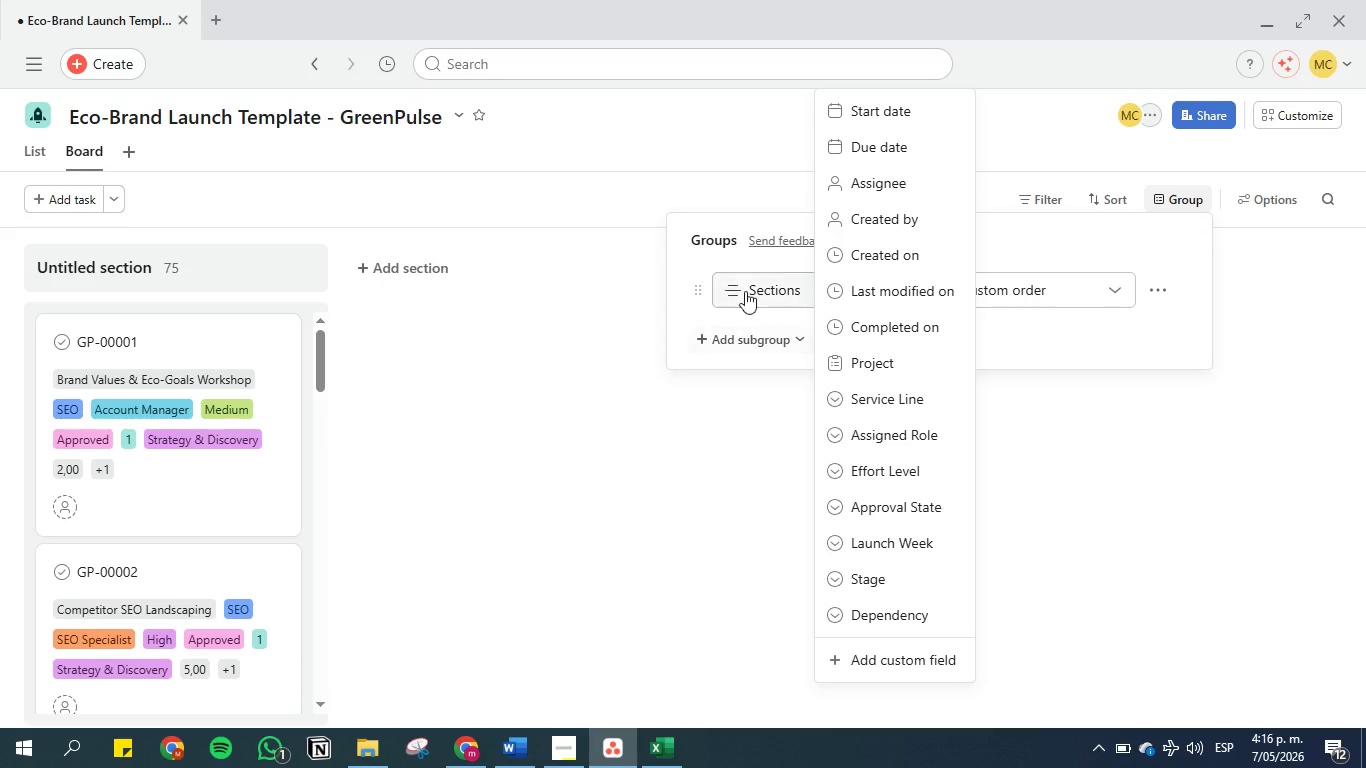 
left_click([745, 291])
 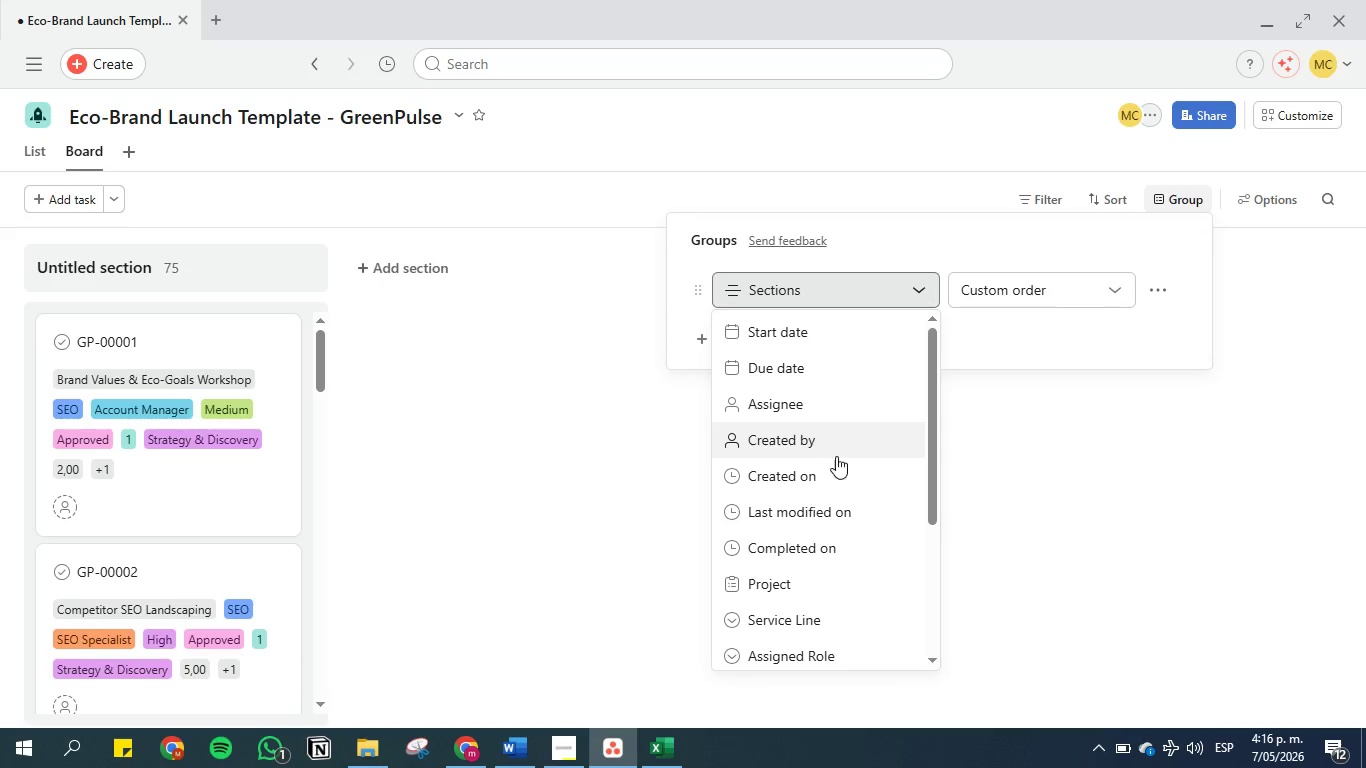 
scroll: coordinate [836, 464], scroll_direction: down, amount: 3.0
 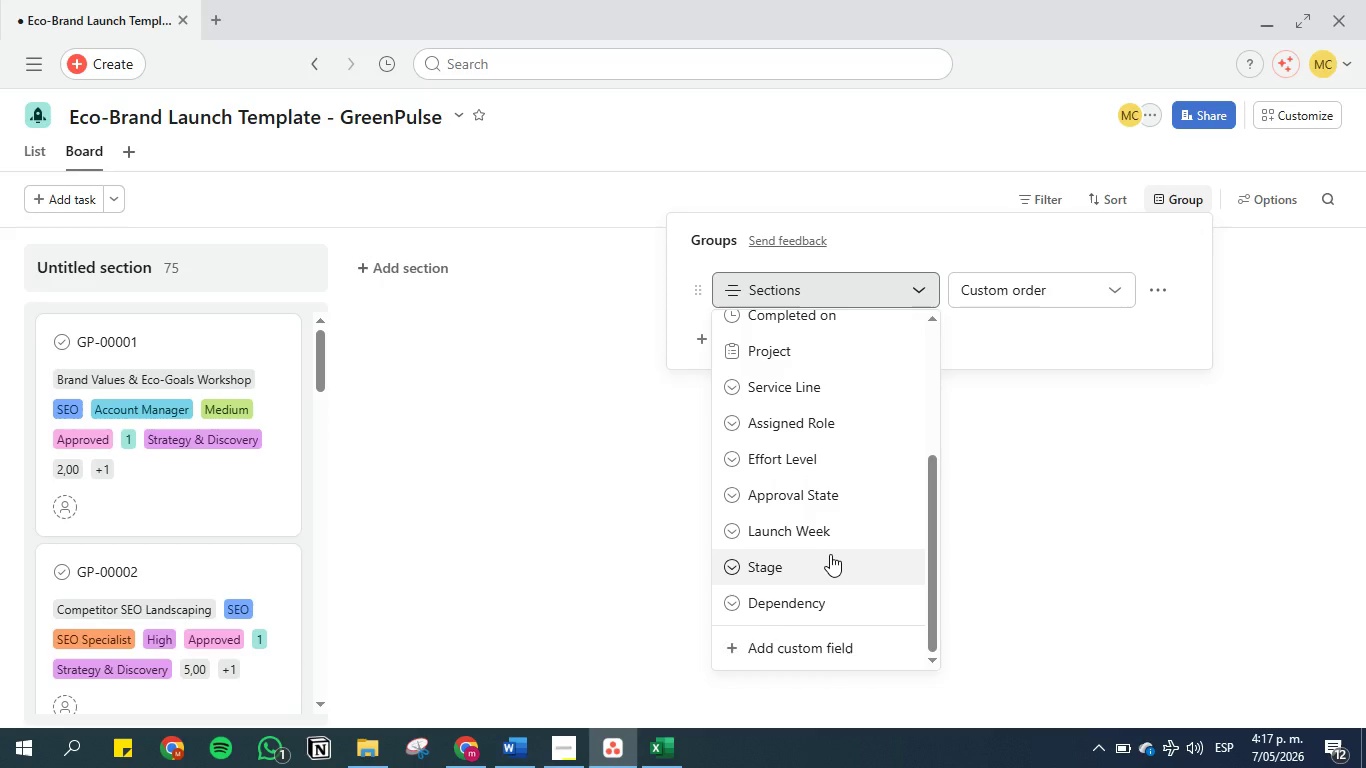 
left_click([830, 554])
 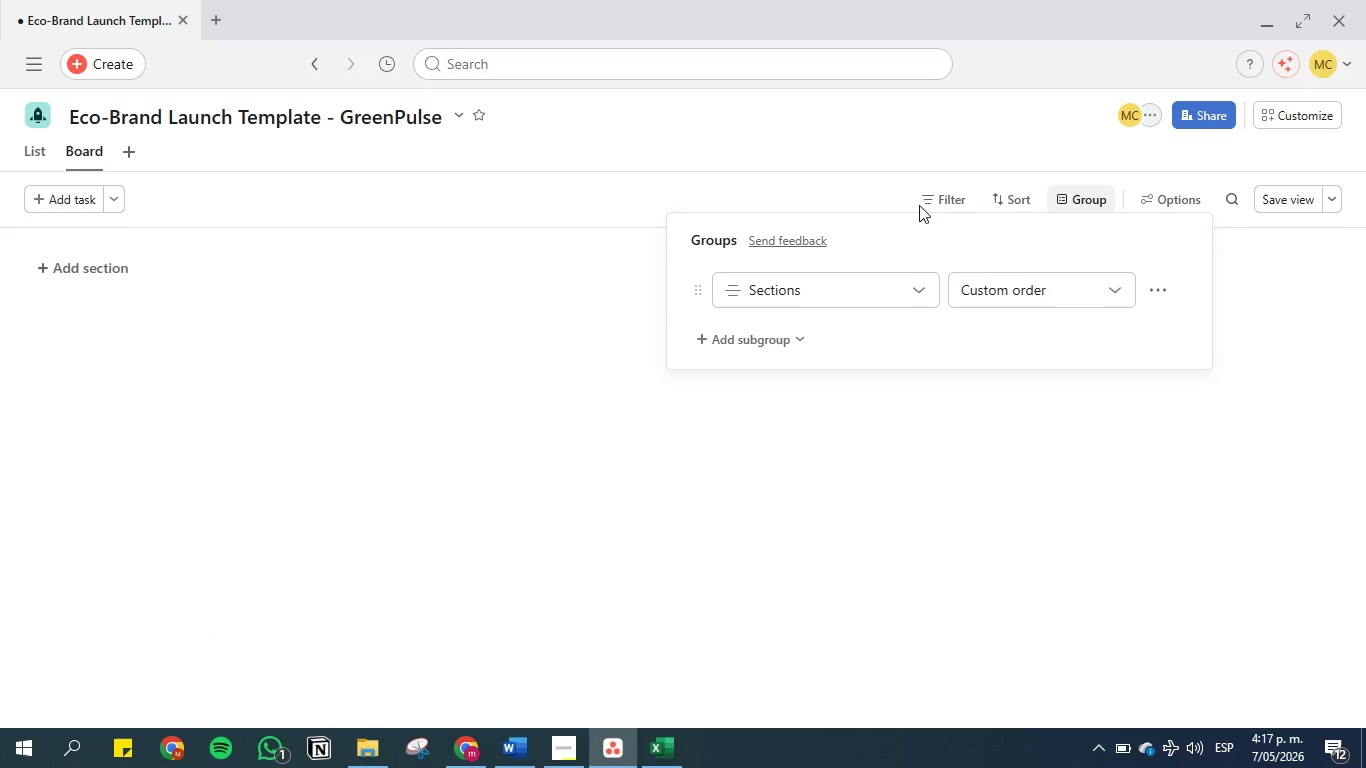 
mouse_move([991, 245])
 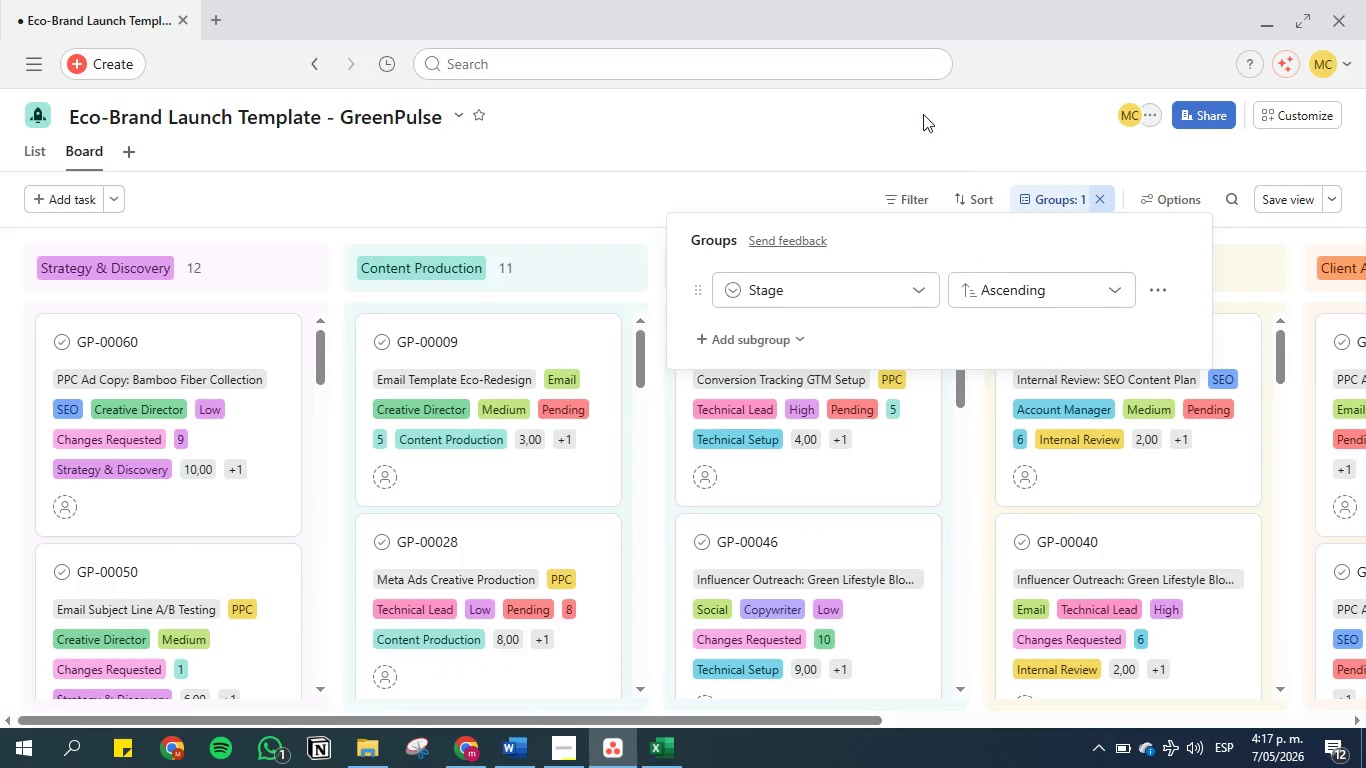 
left_click([923, 114])
 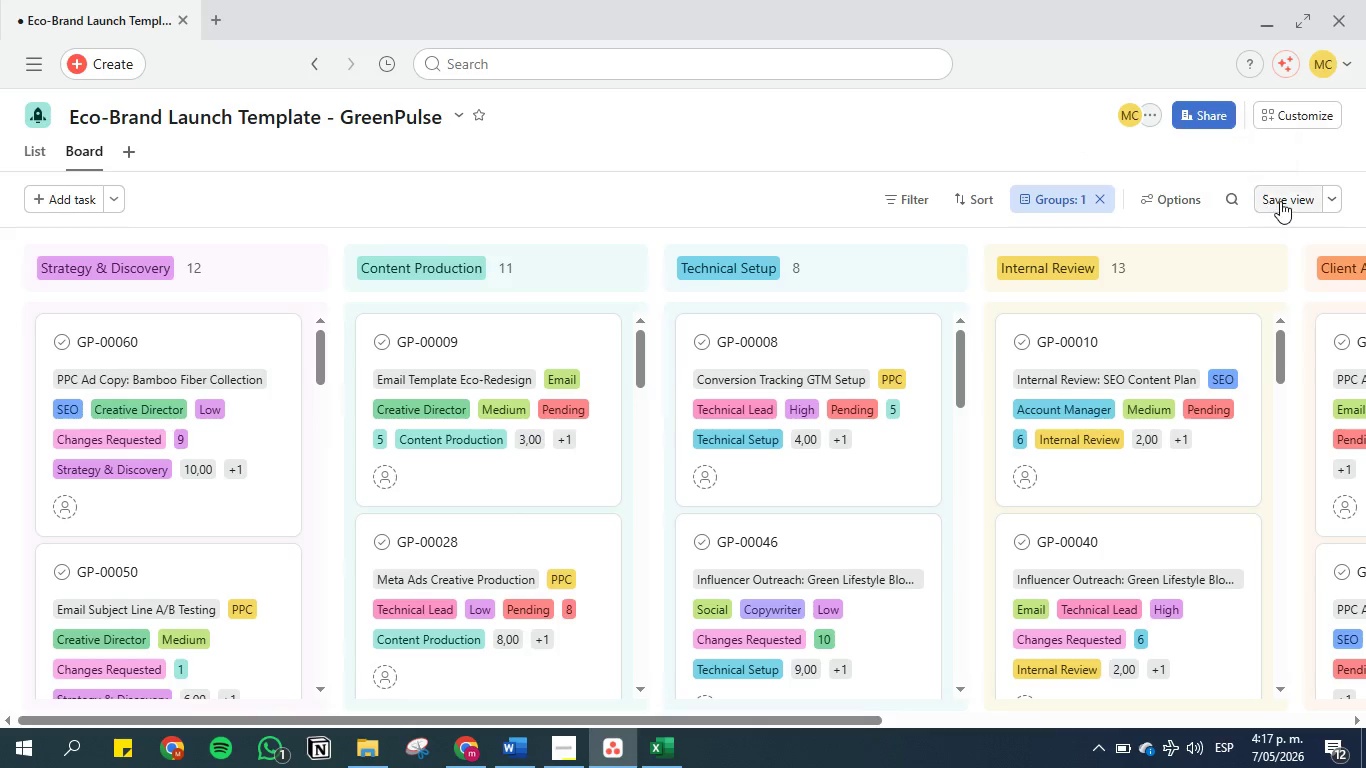 
left_click([1280, 201])
 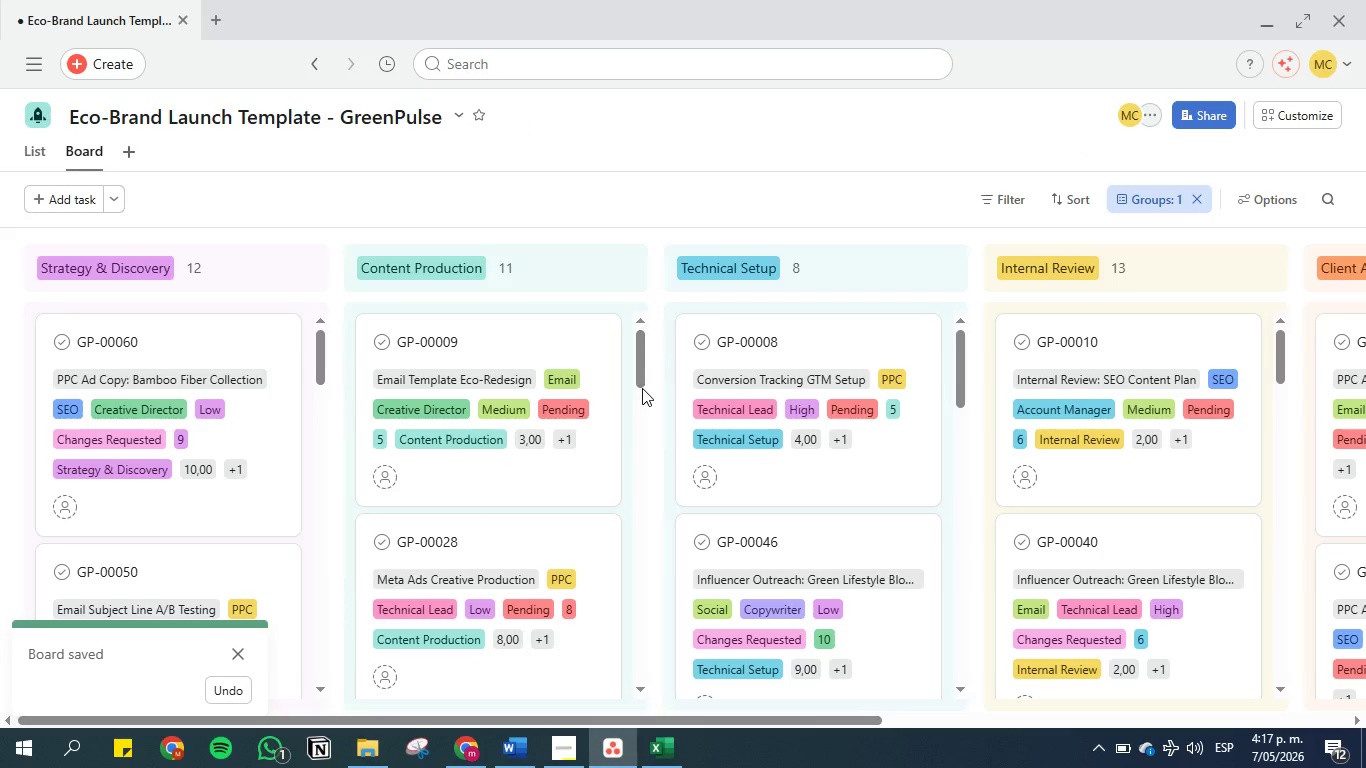 
wait(12.75)
 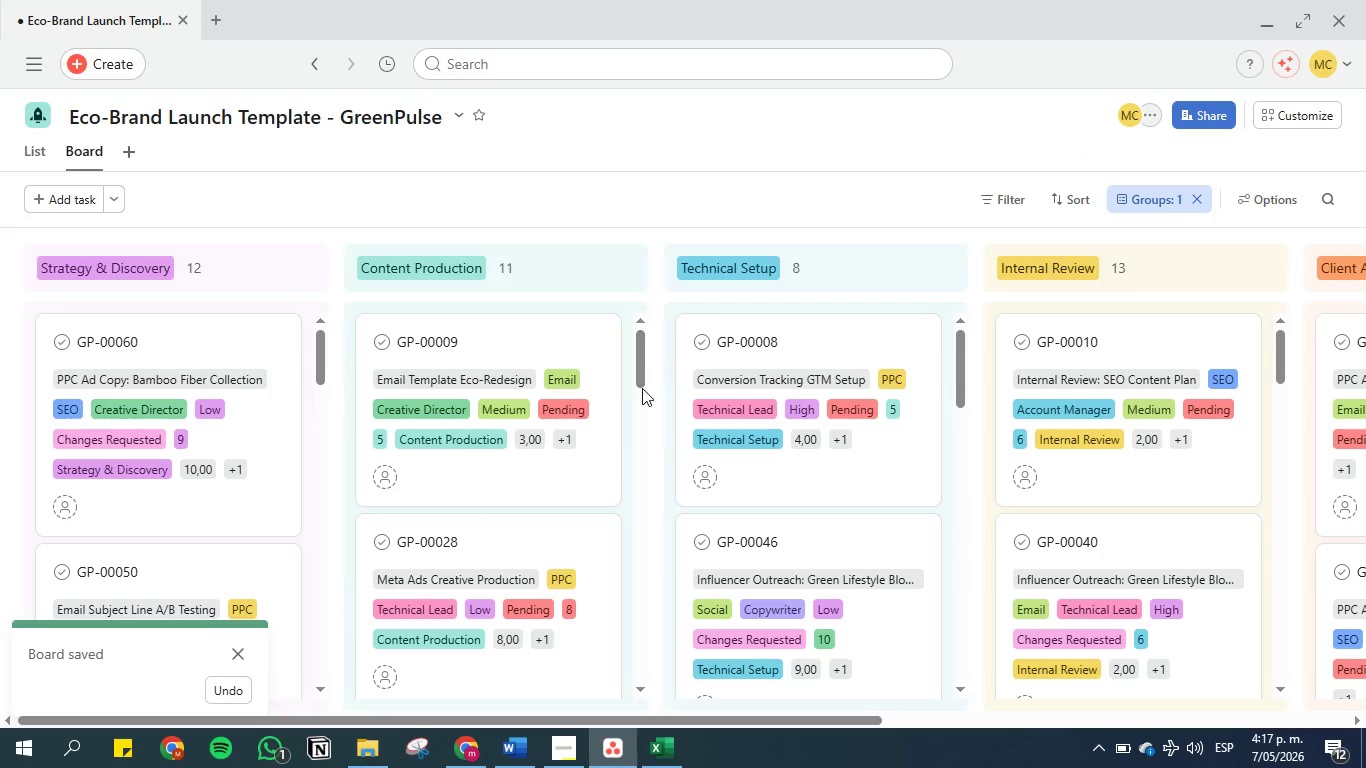 
left_click([1267, 198])
 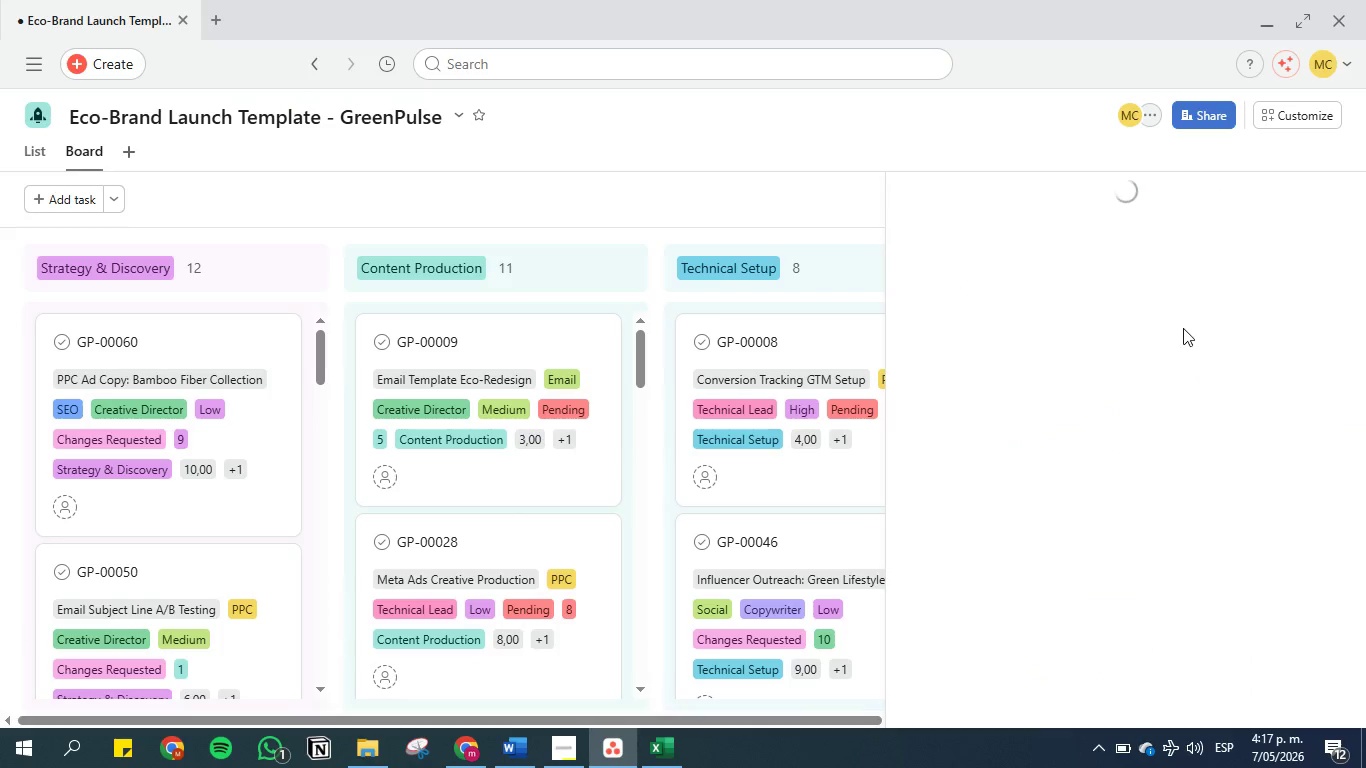 
mouse_move([910, 177])
 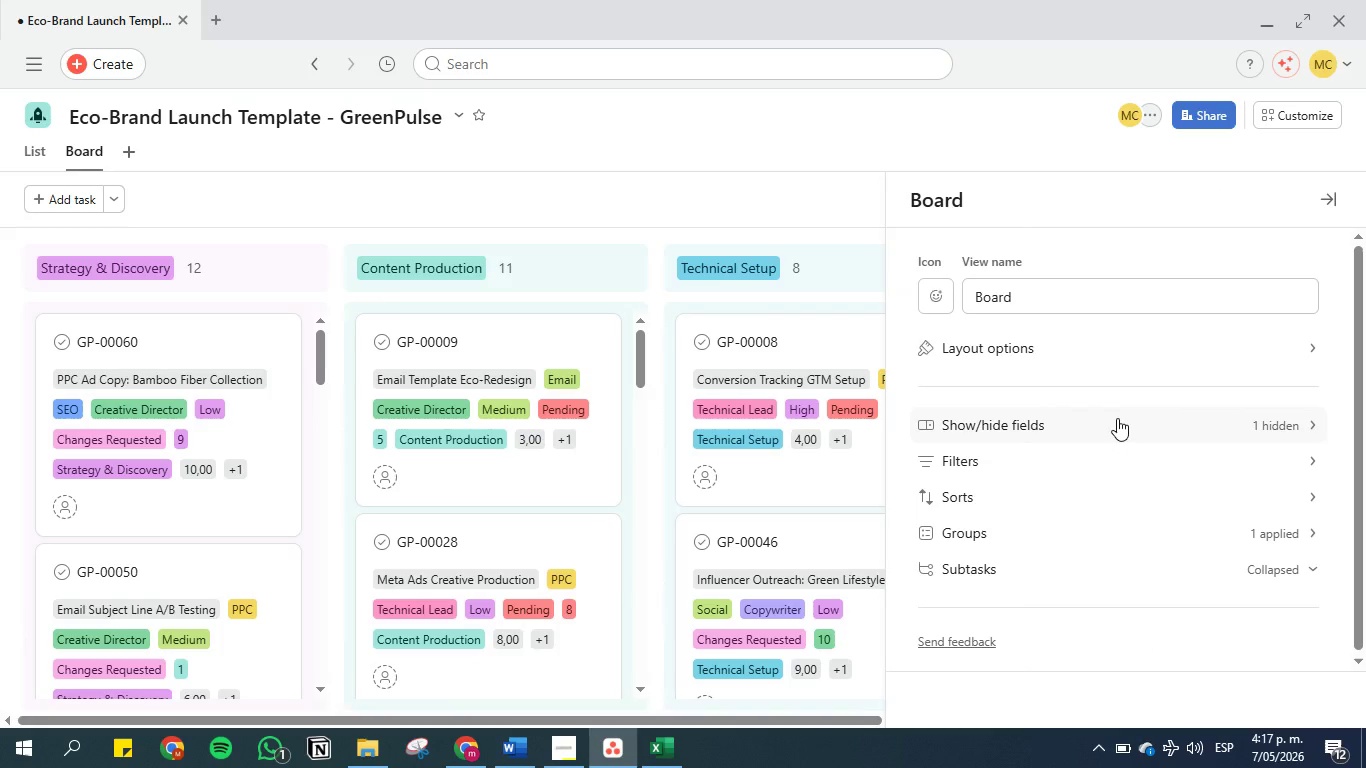 
left_click([1117, 417])
 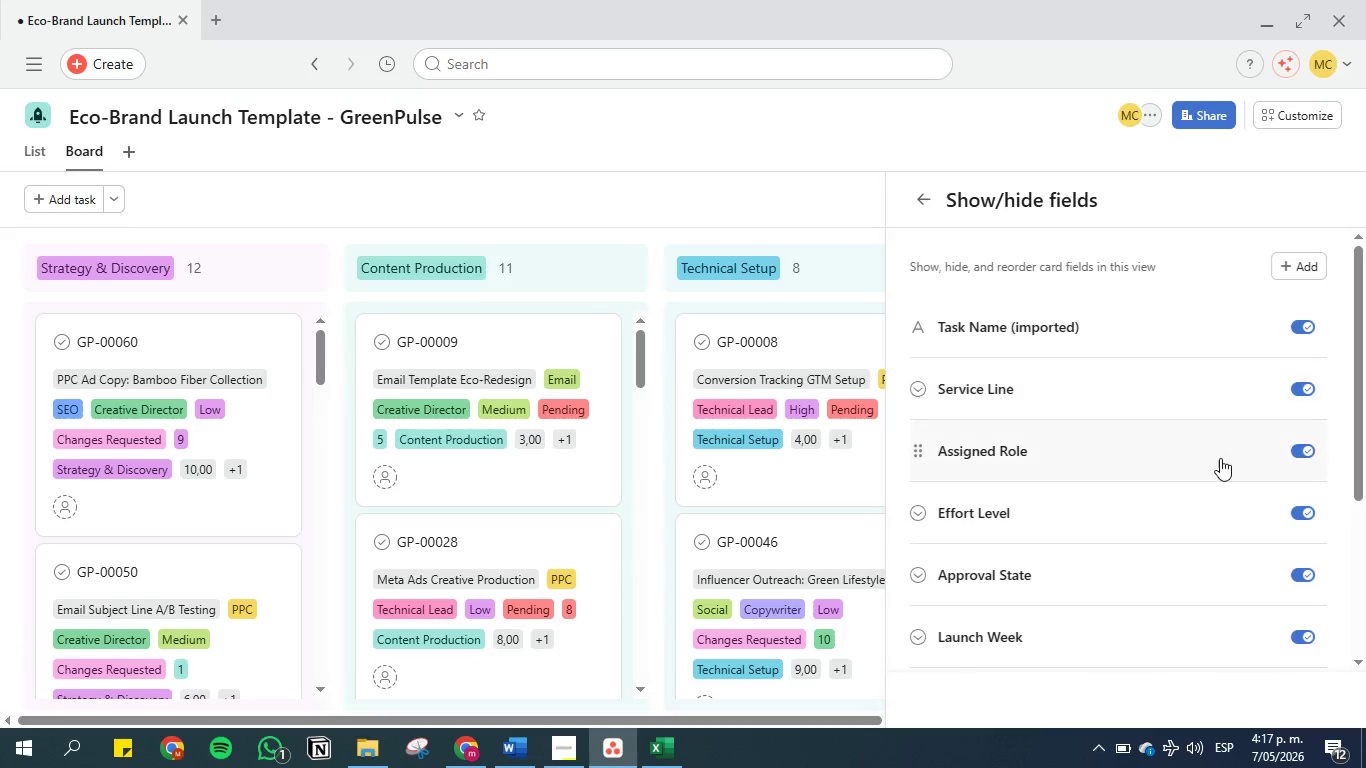 
scroll: coordinate [1220, 459], scroll_direction: down, amount: 1.0
 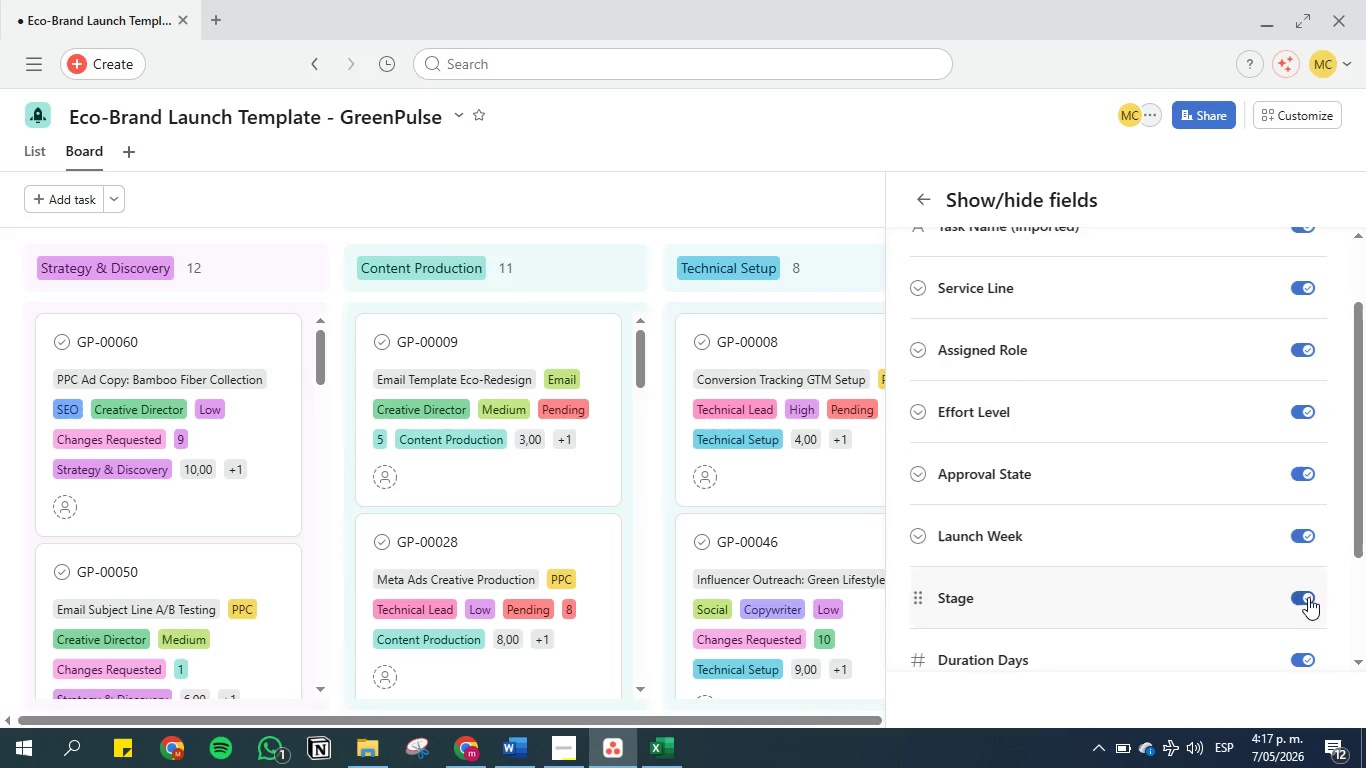 
left_click([1302, 595])
 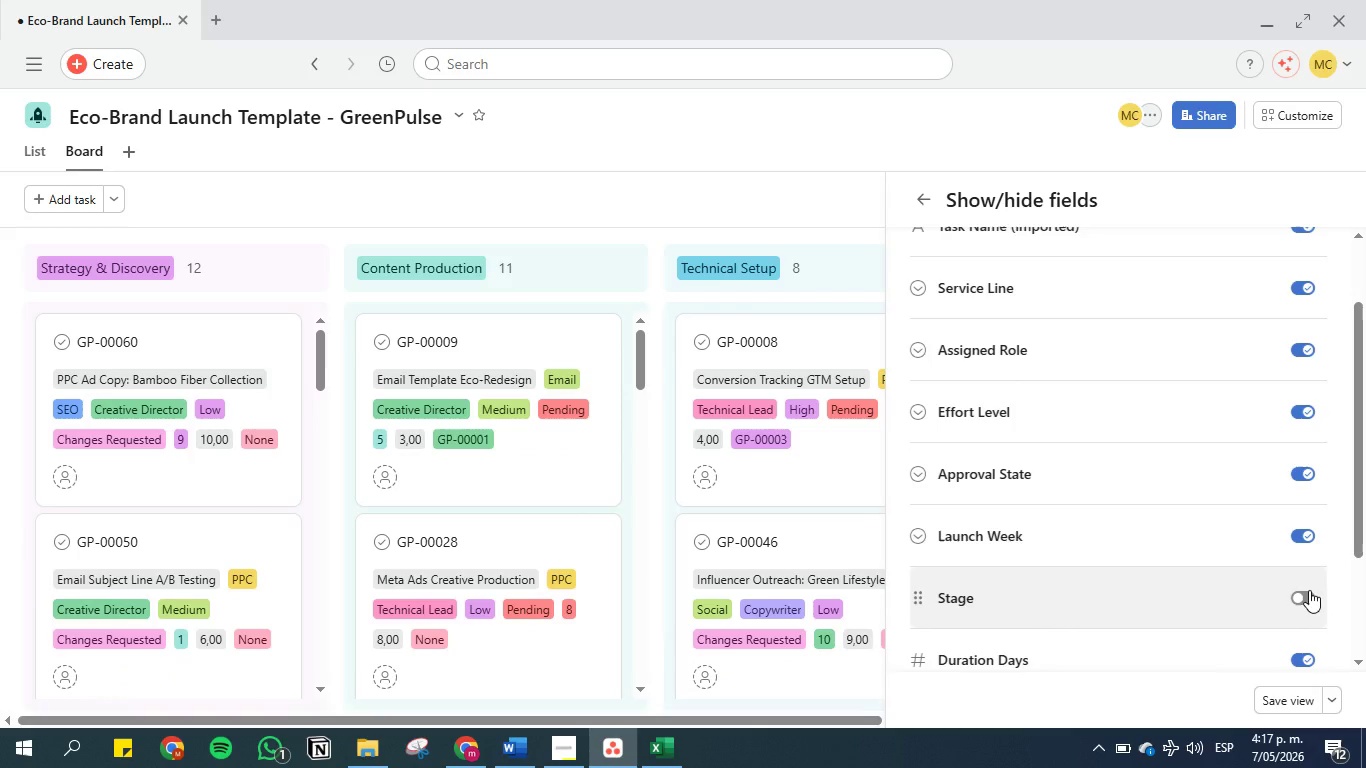 
left_click([1309, 590])
 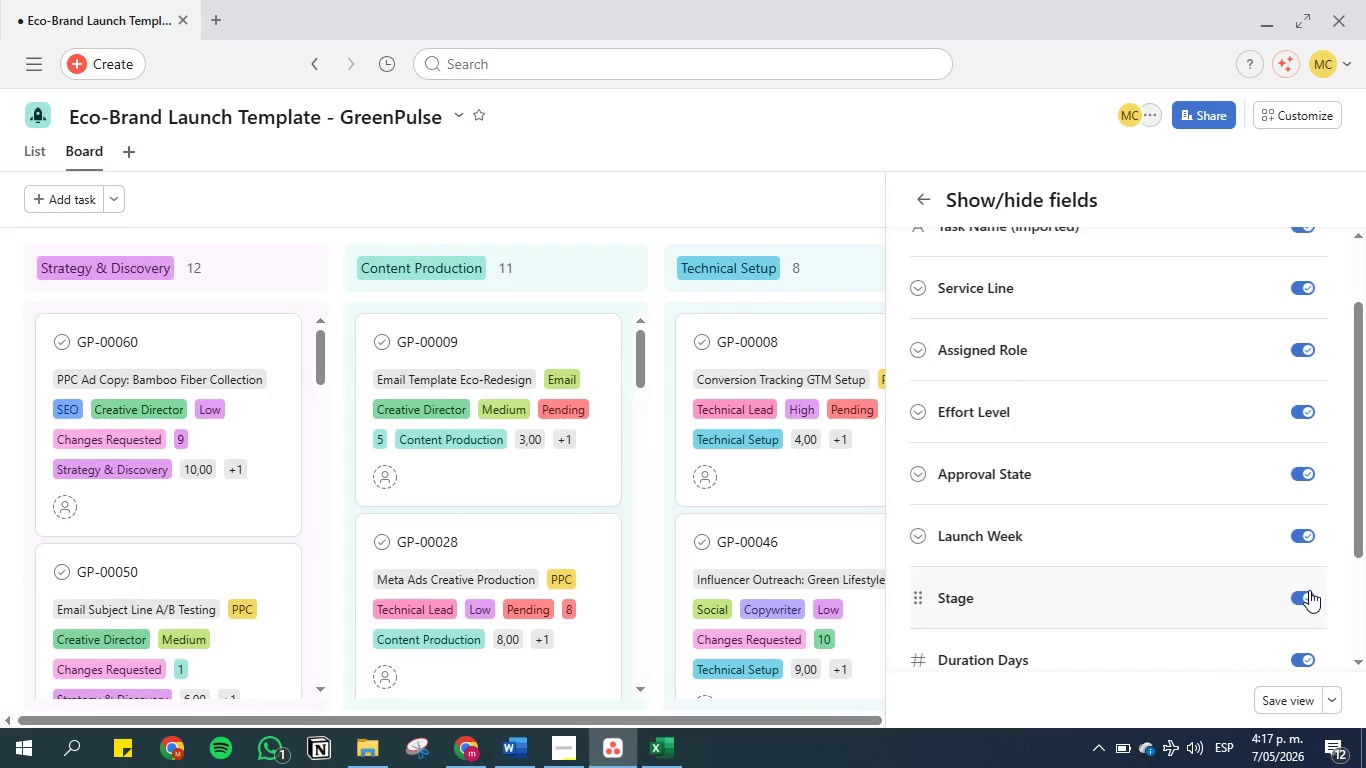 
left_click([1309, 590])
 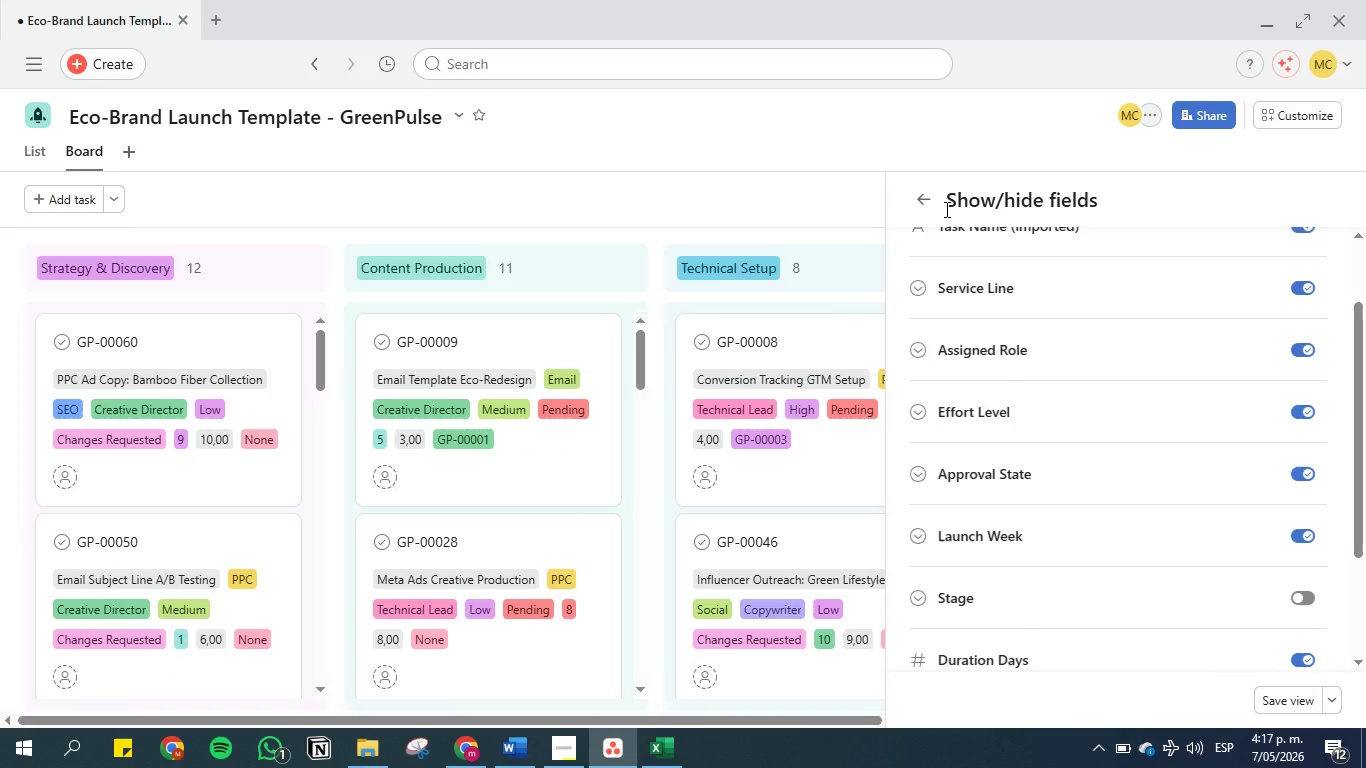 
left_click([920, 198])
 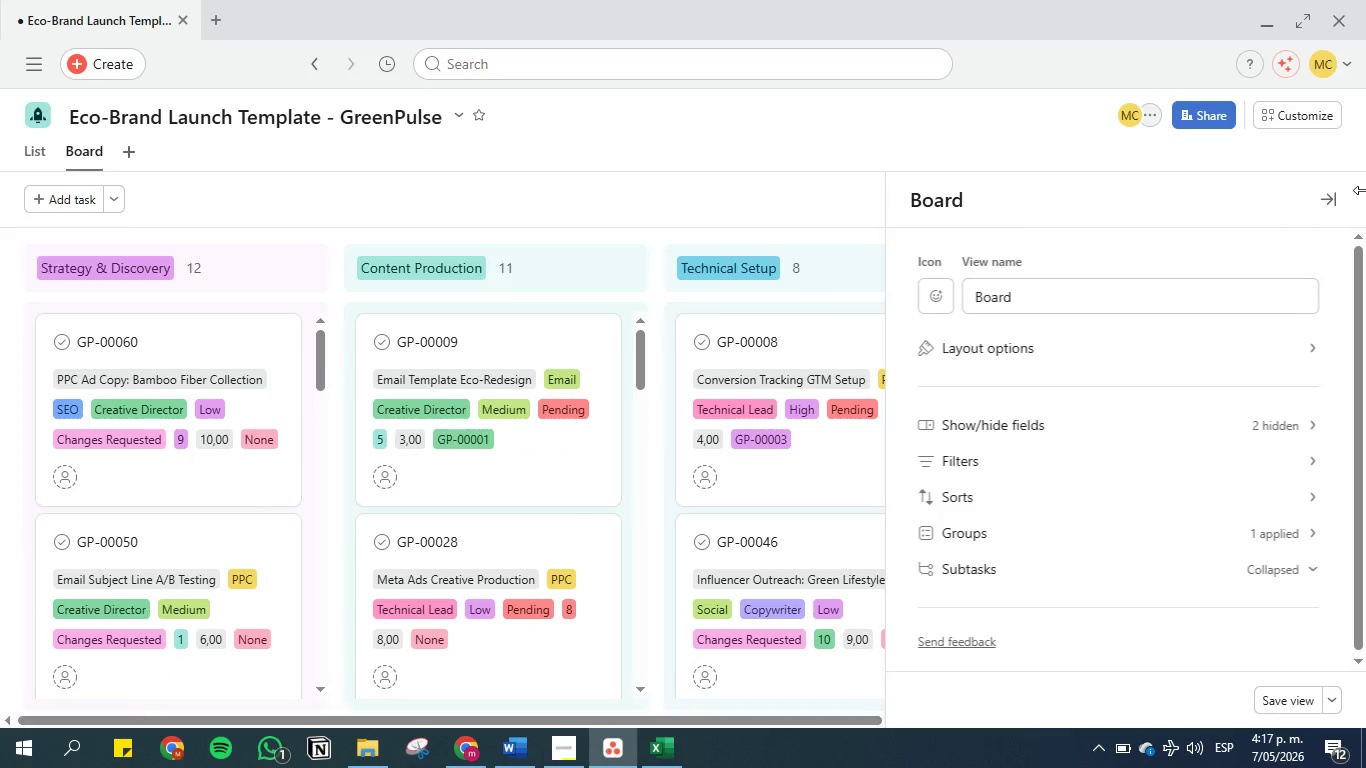 
left_click([1327, 200])
 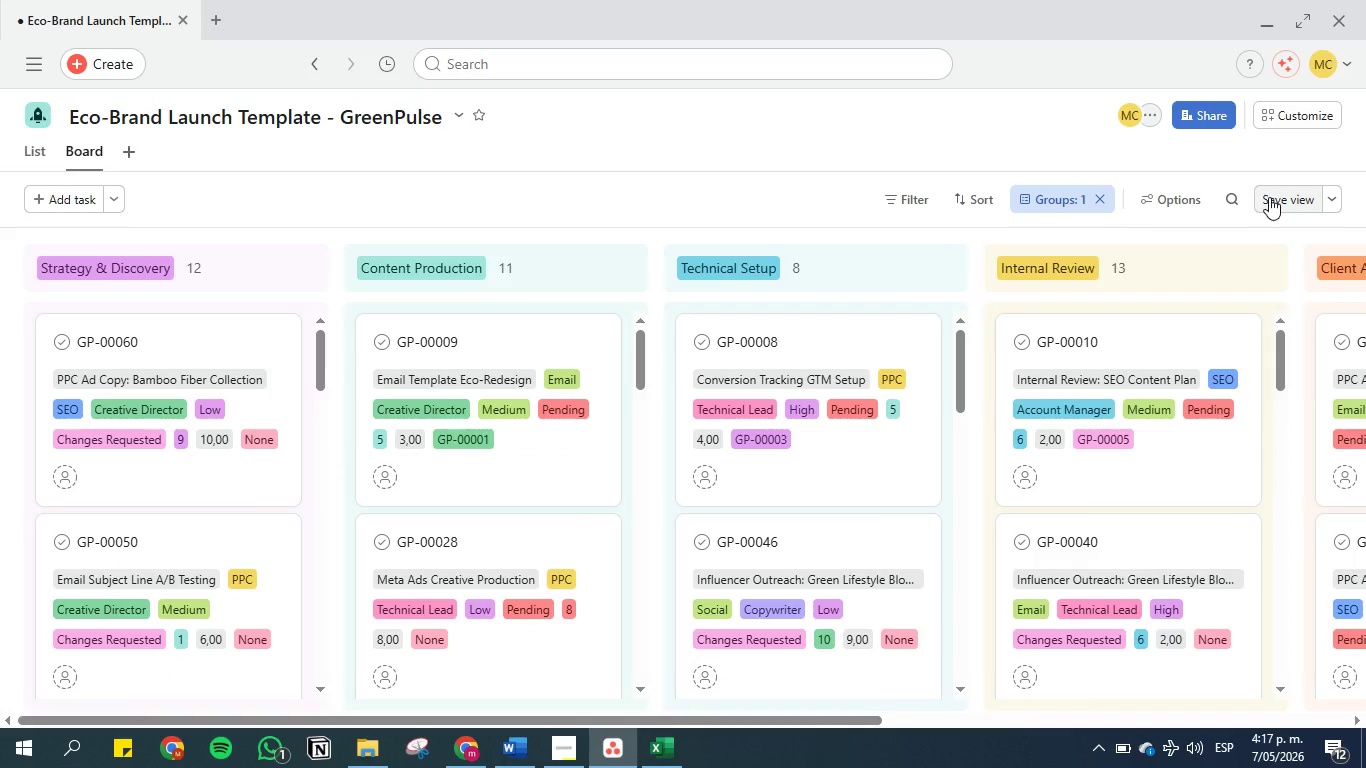 
left_click([1269, 197])
 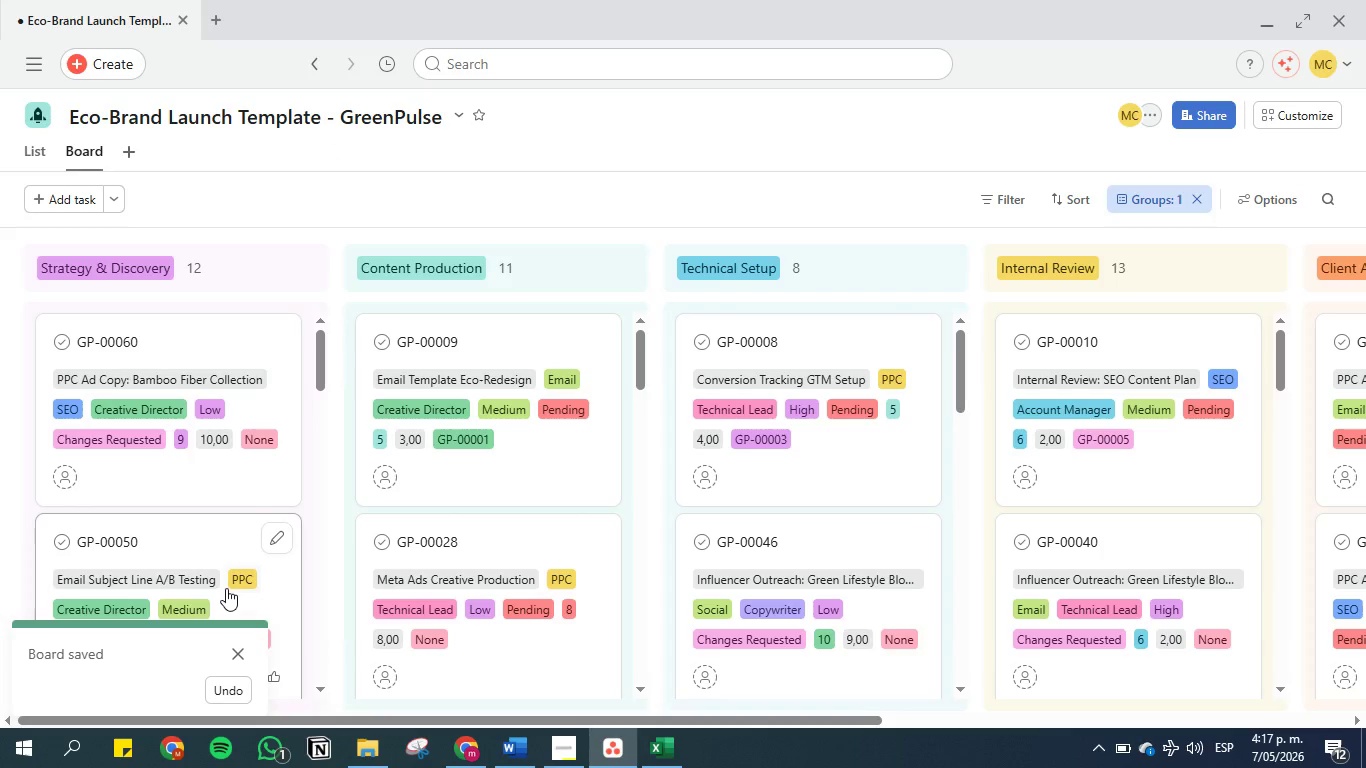 
wait(6.7)
 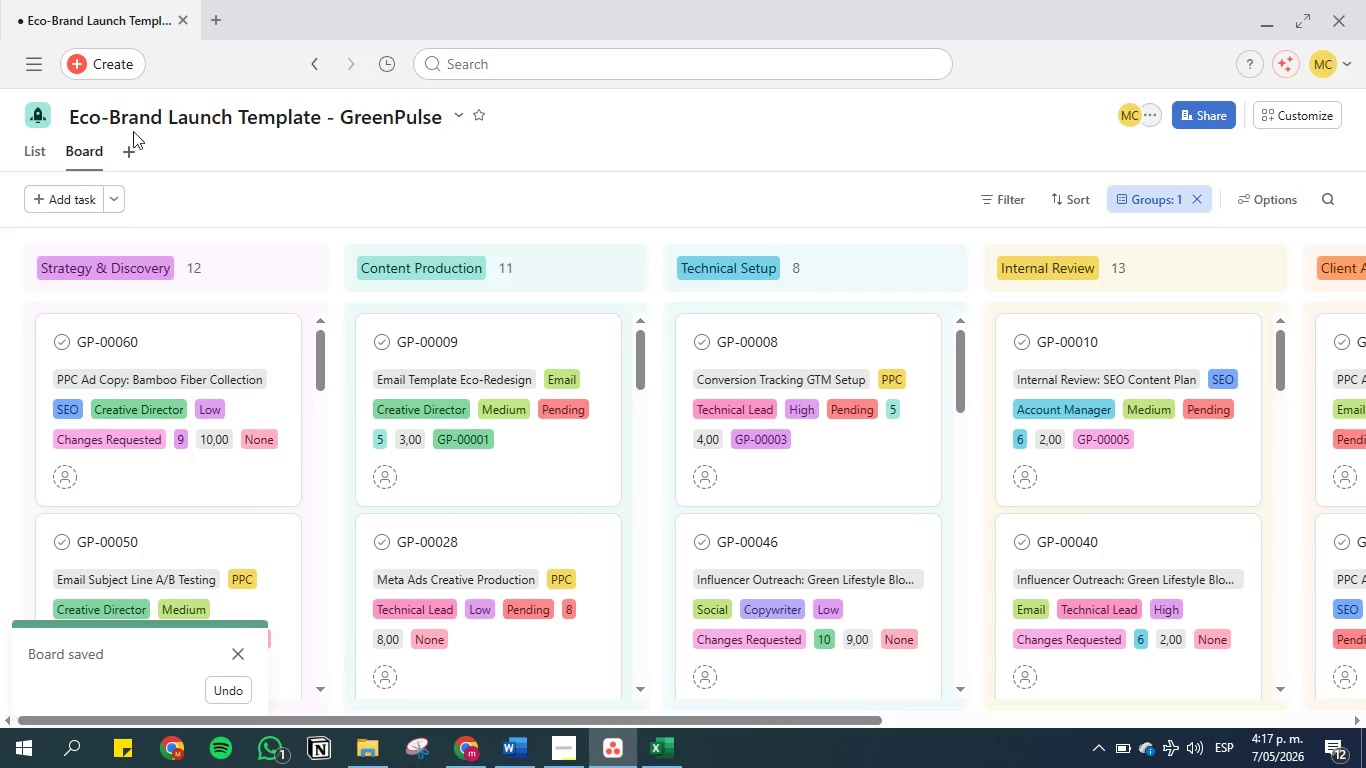 
left_click([245, 182])
 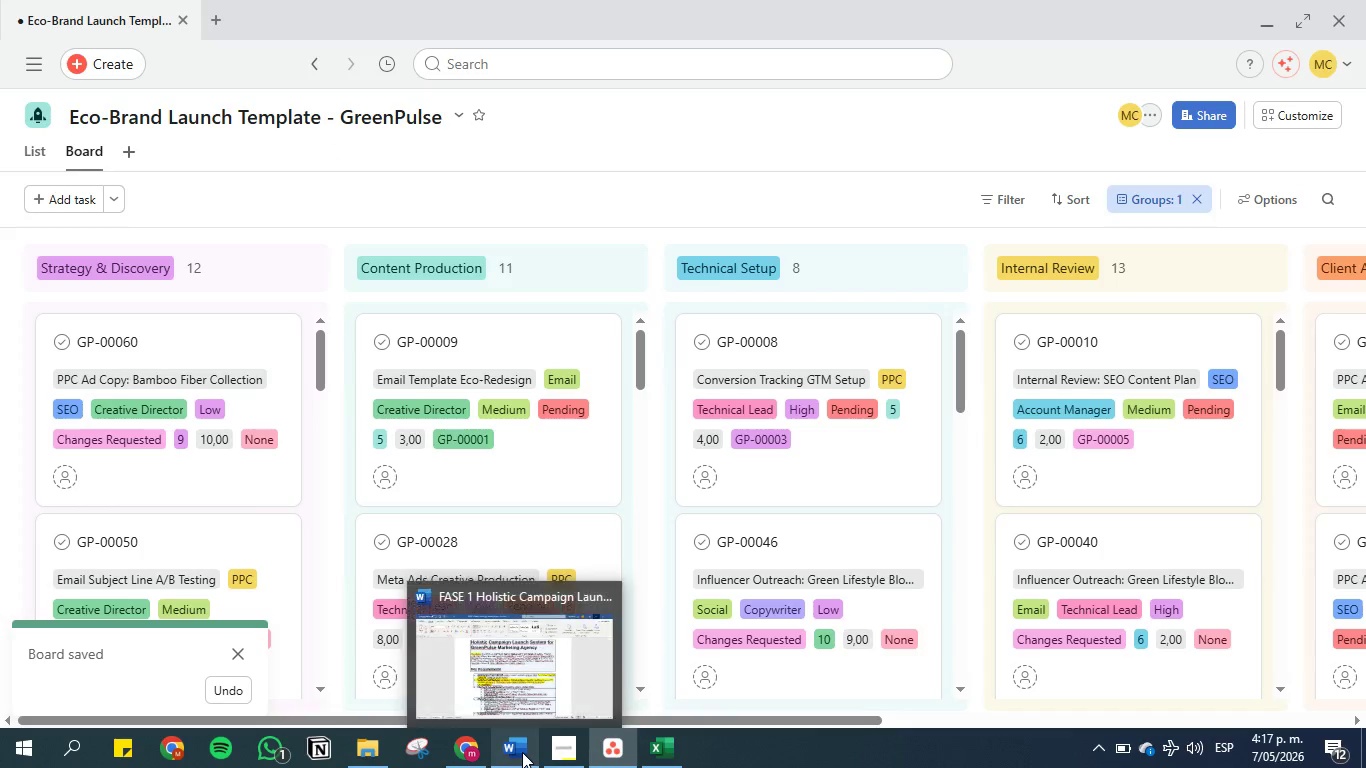 
left_click([522, 752])
 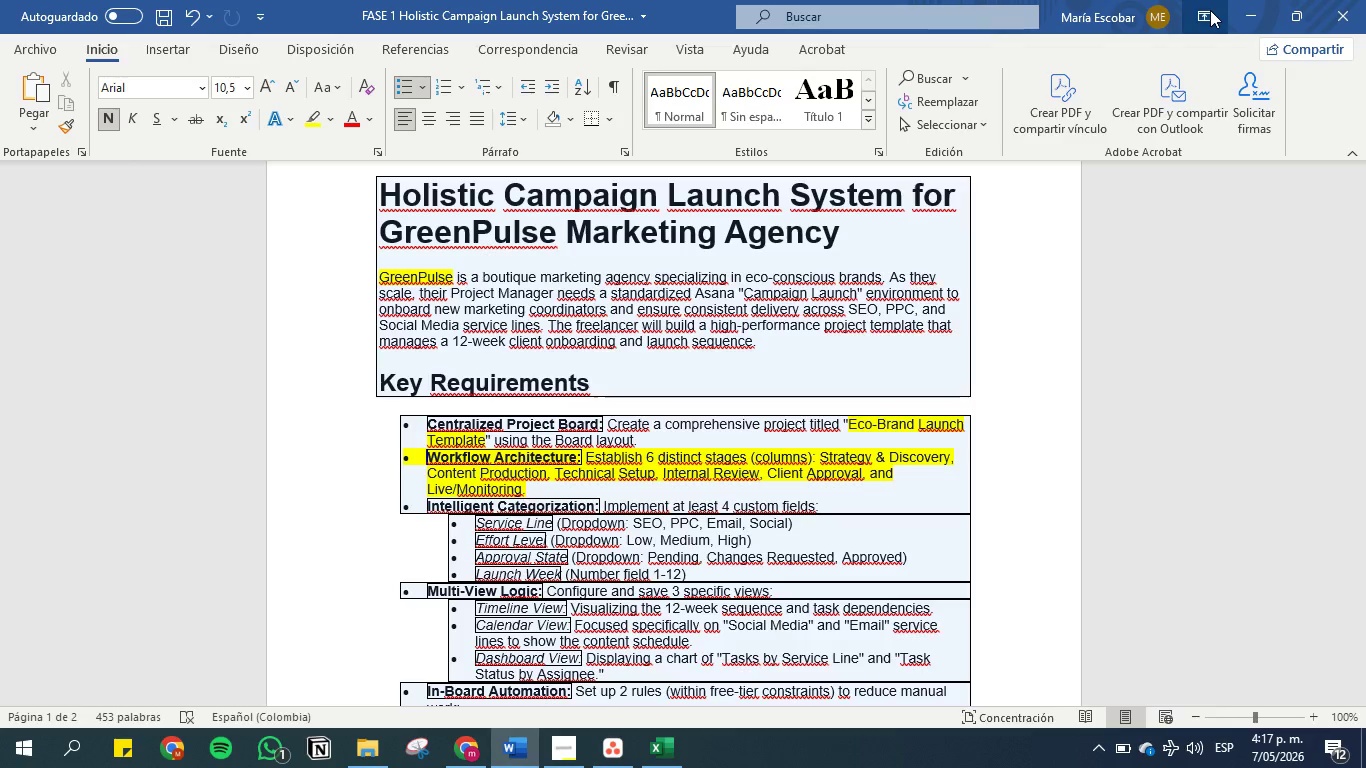 
wait(5.53)
 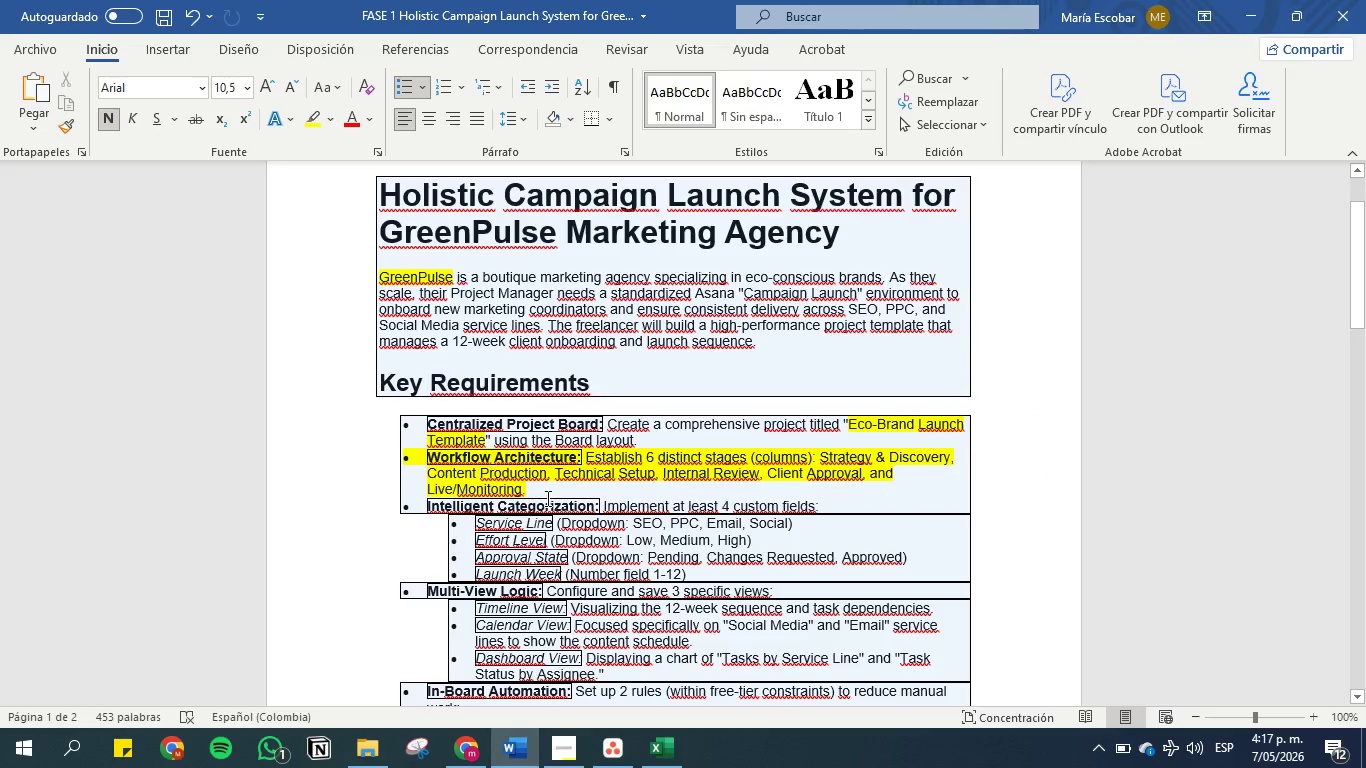 
left_click([632, 748])
 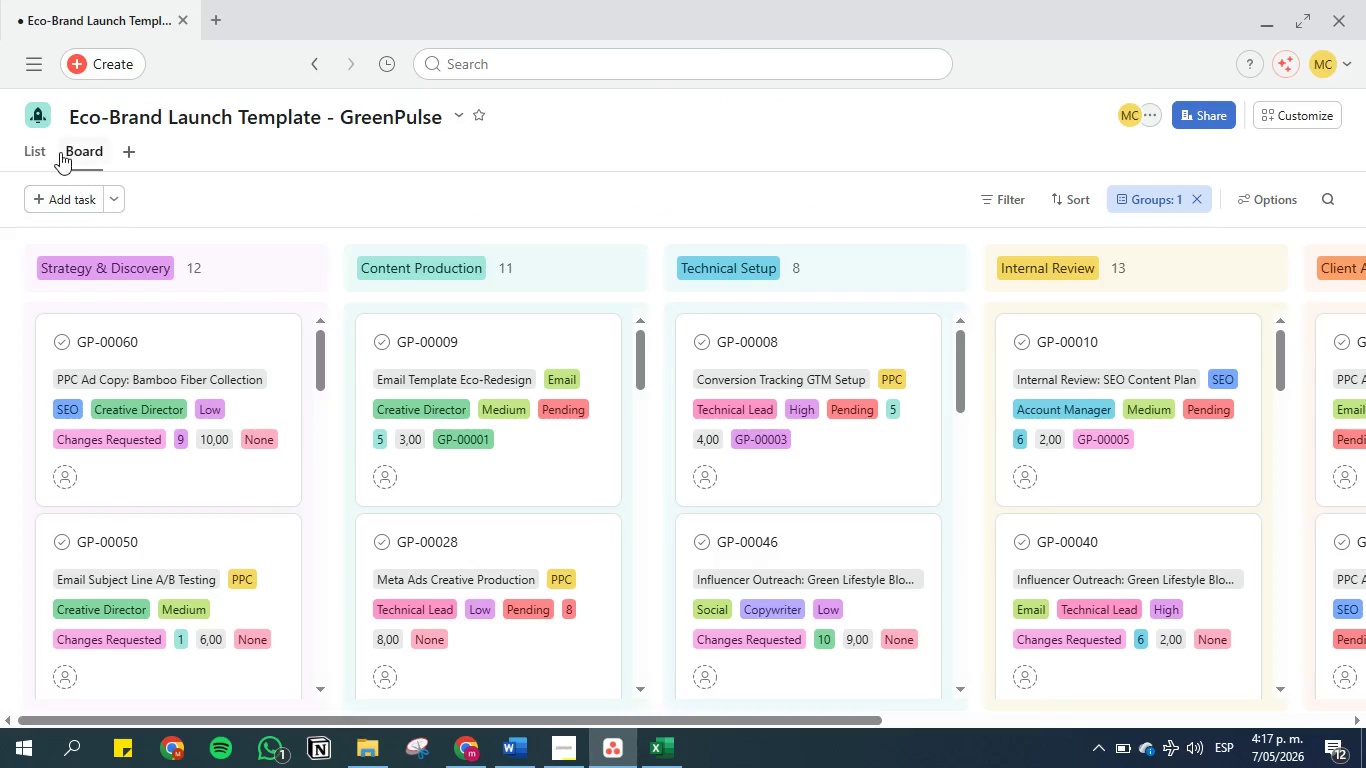 
left_click([36, 151])
 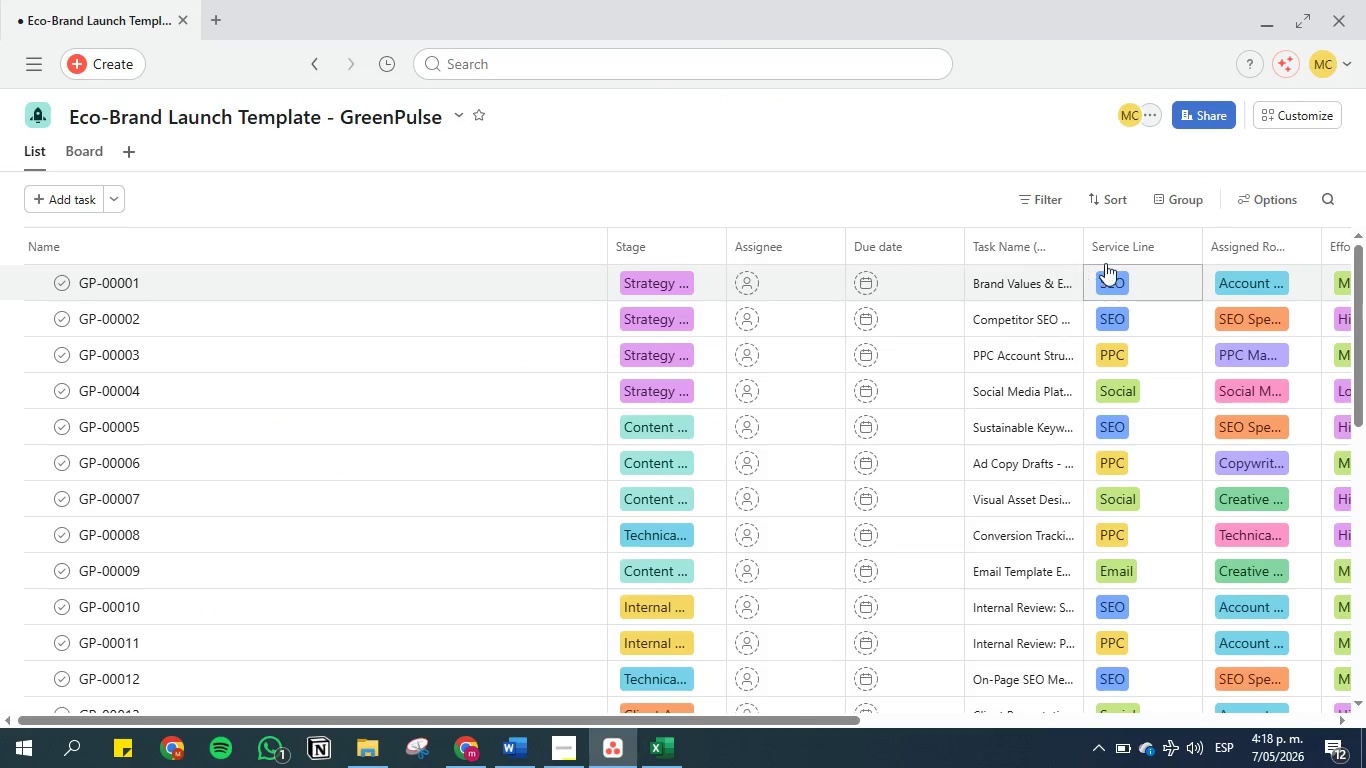 
left_click_drag(start_coordinate=[1129, 245], to_coordinate=[725, 240])
 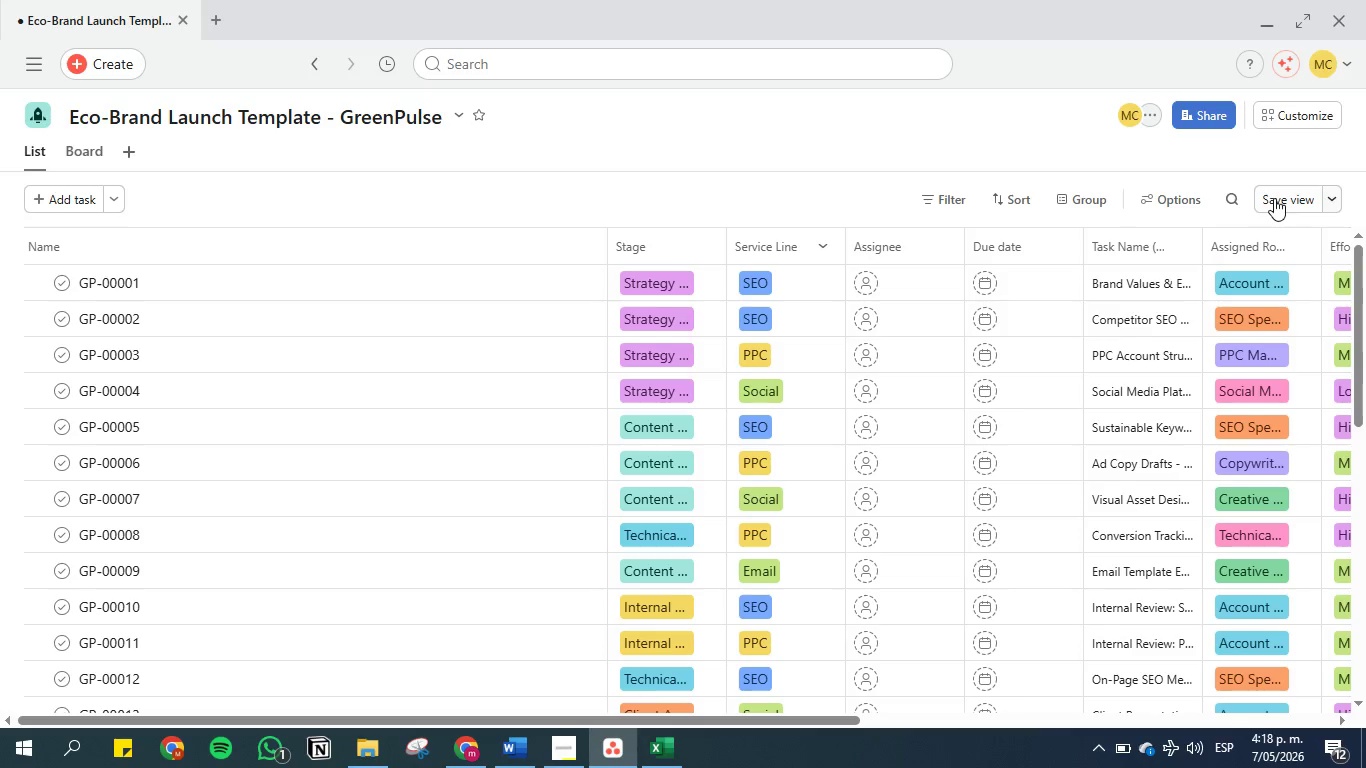 
left_click([1273, 198])
 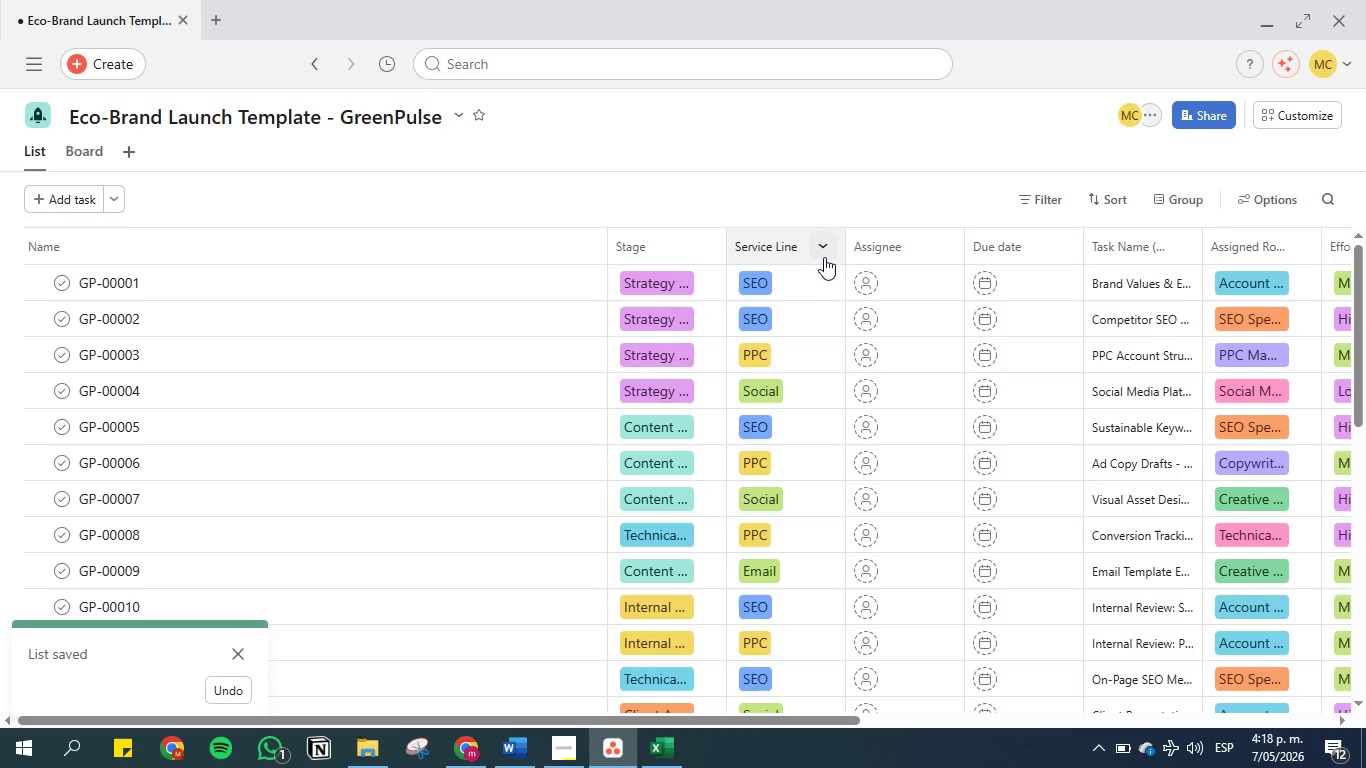 
left_click([825, 249])
 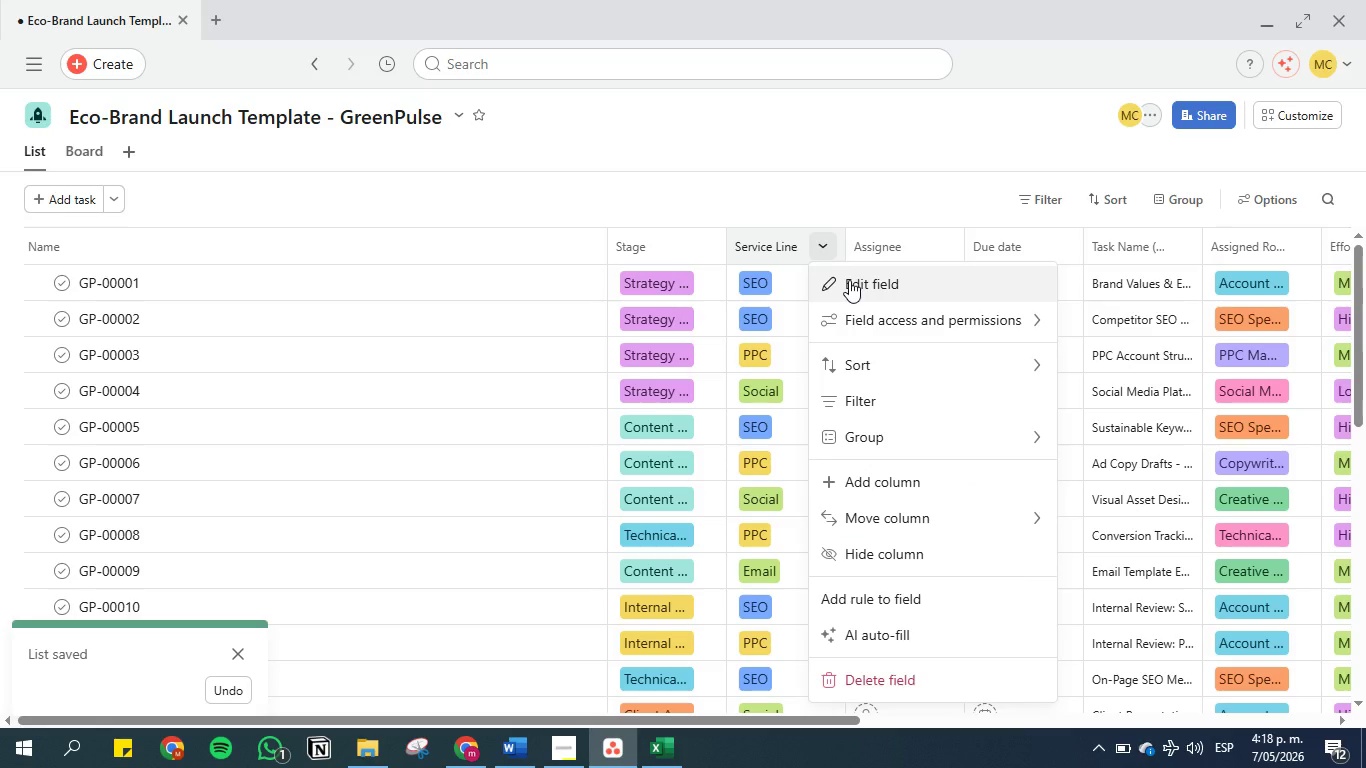 
left_click([849, 280])
 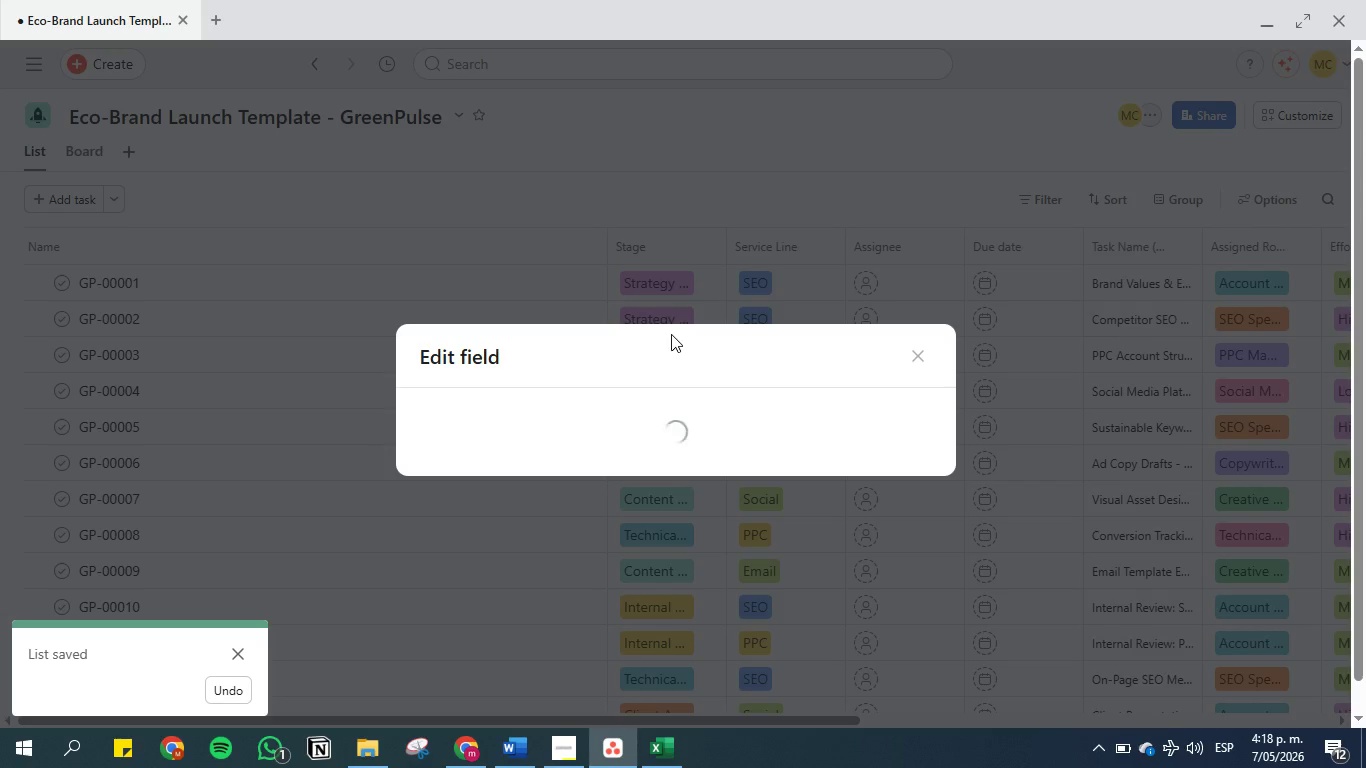 
mouse_move([646, 378])
 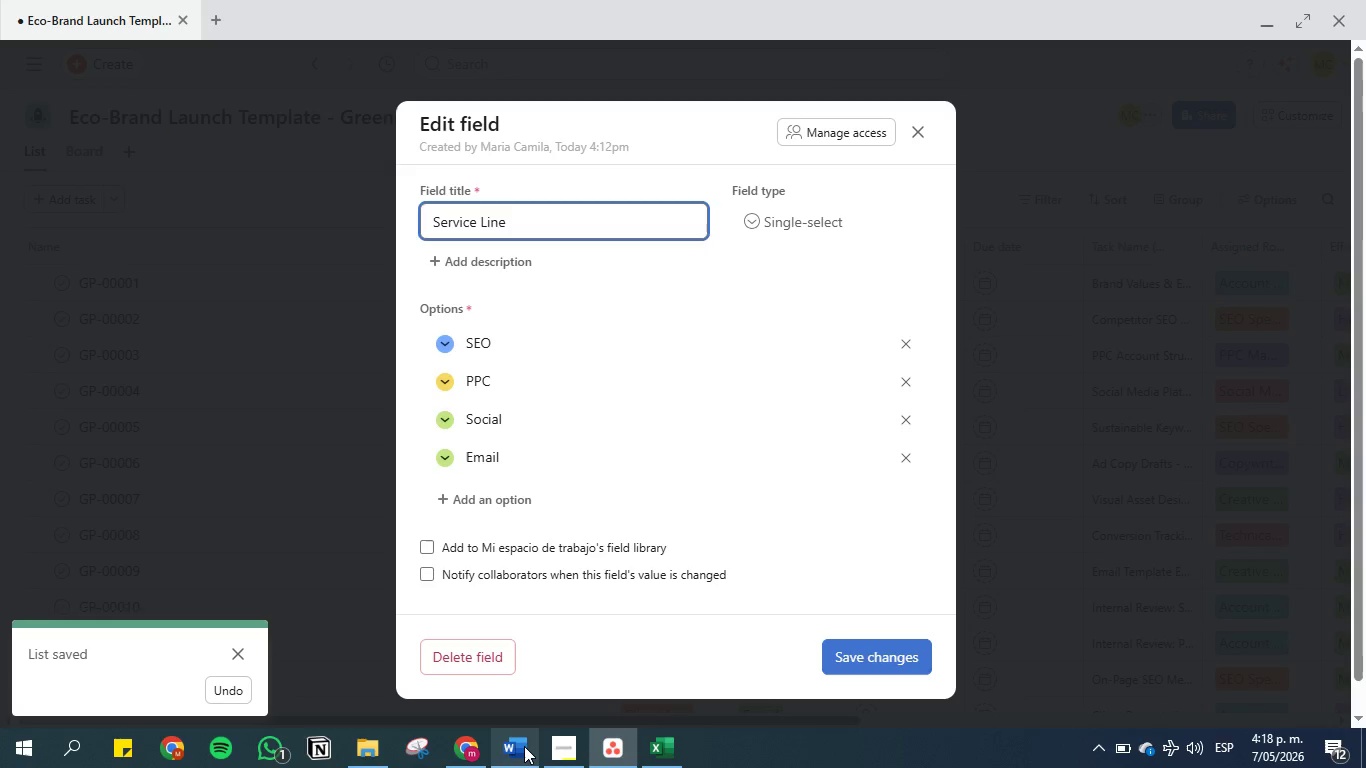 
left_click([524, 746])
 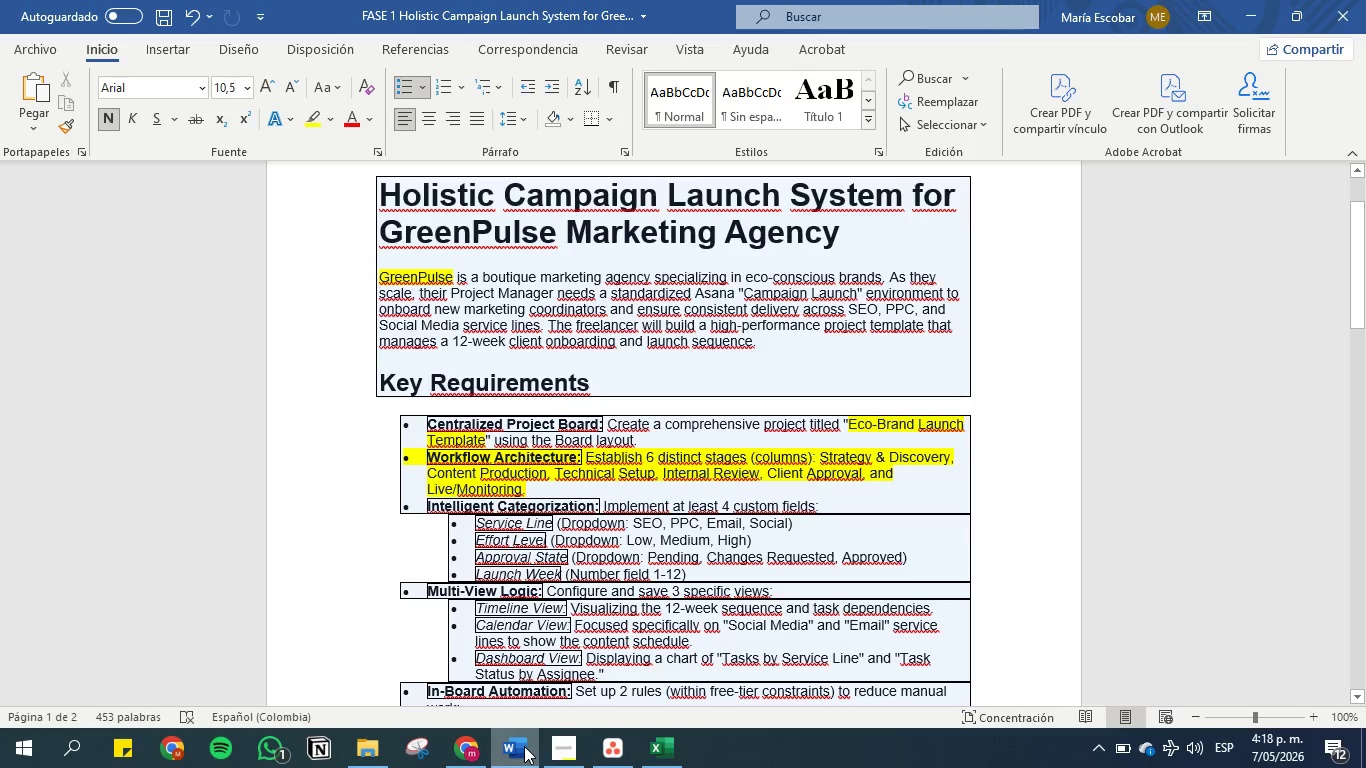 
left_click([524, 746])
 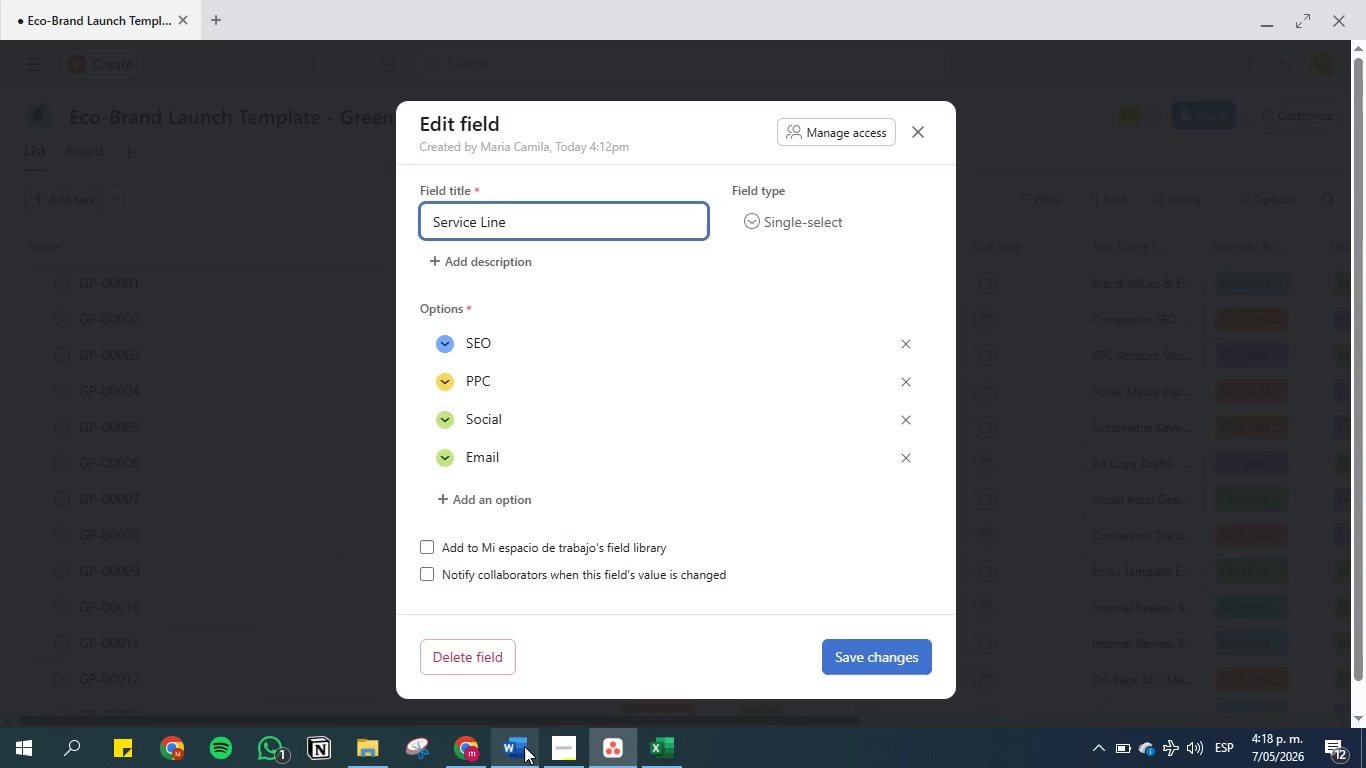 
left_click([524, 746])
 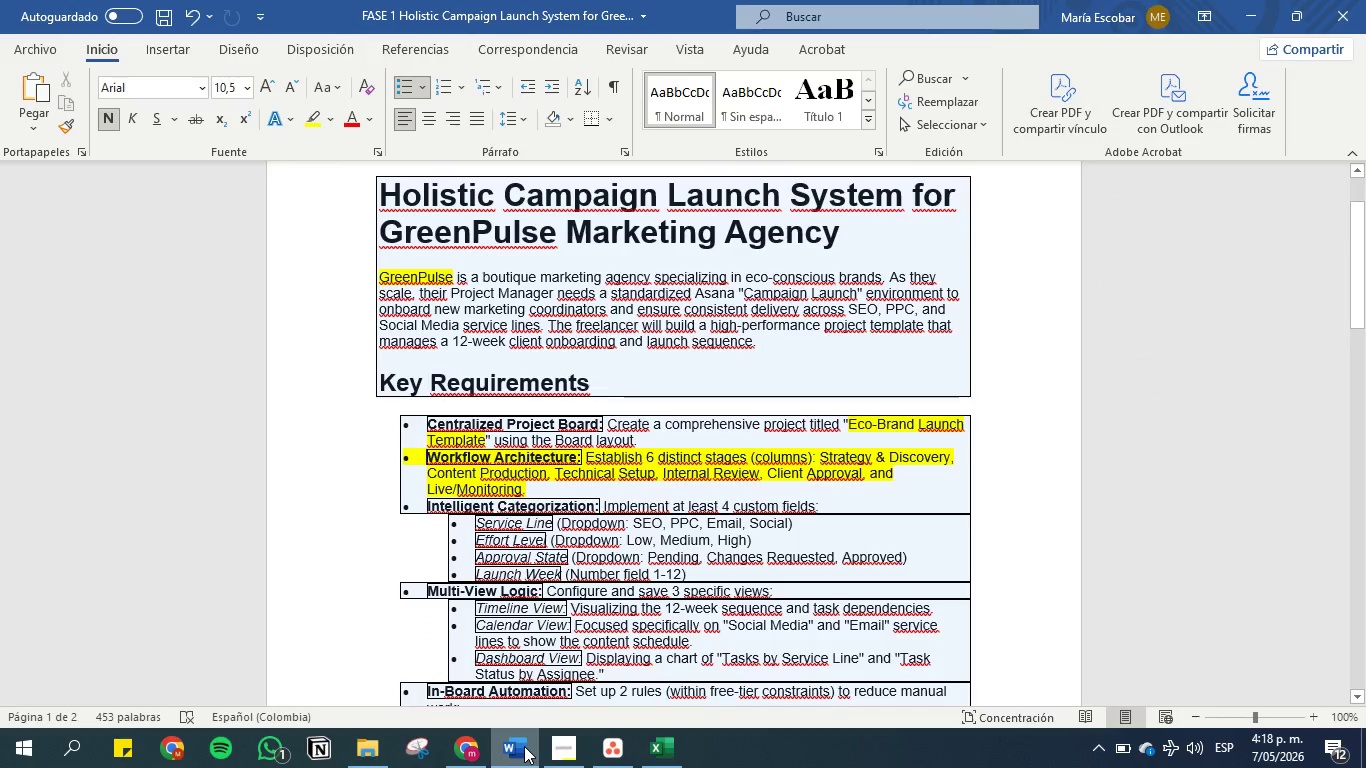 
left_click([524, 746])
 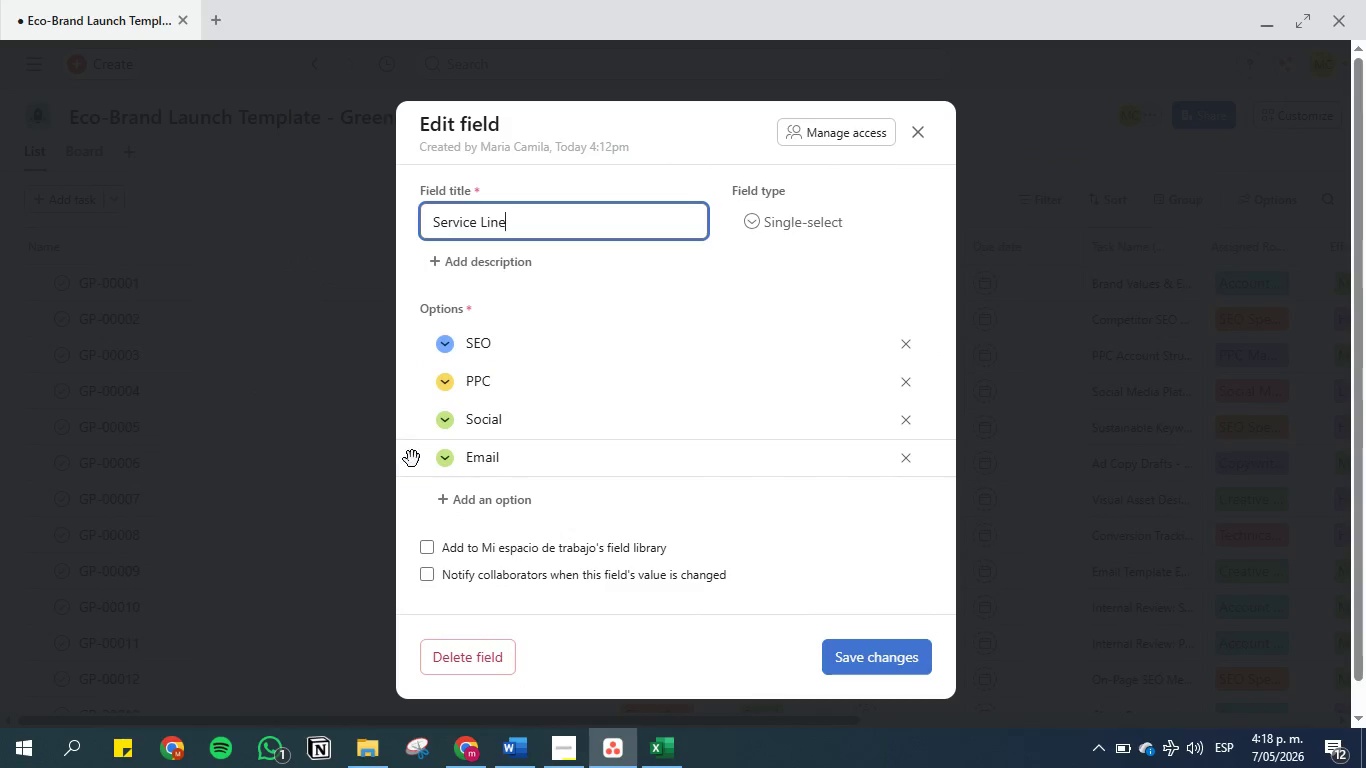 
left_click_drag(start_coordinate=[412, 459], to_coordinate=[409, 397])
 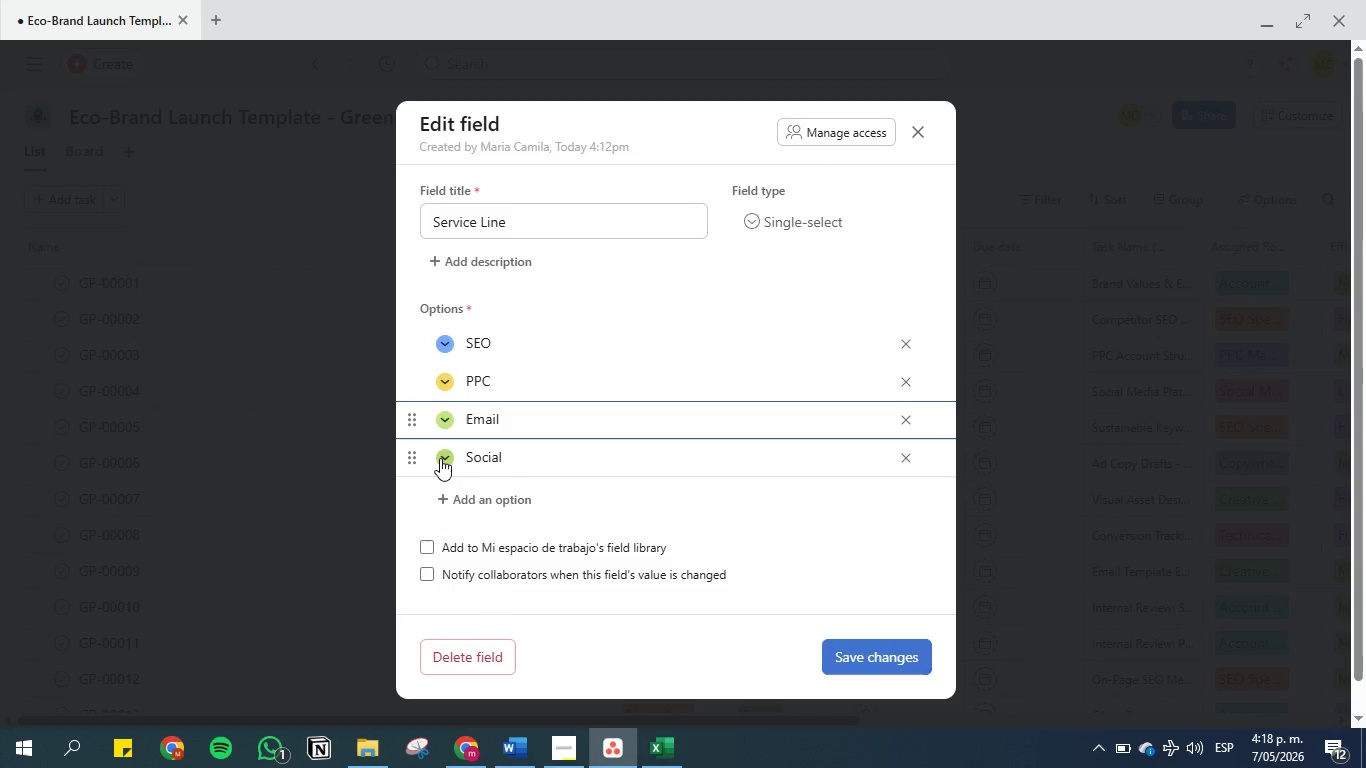 
left_click([442, 457])
 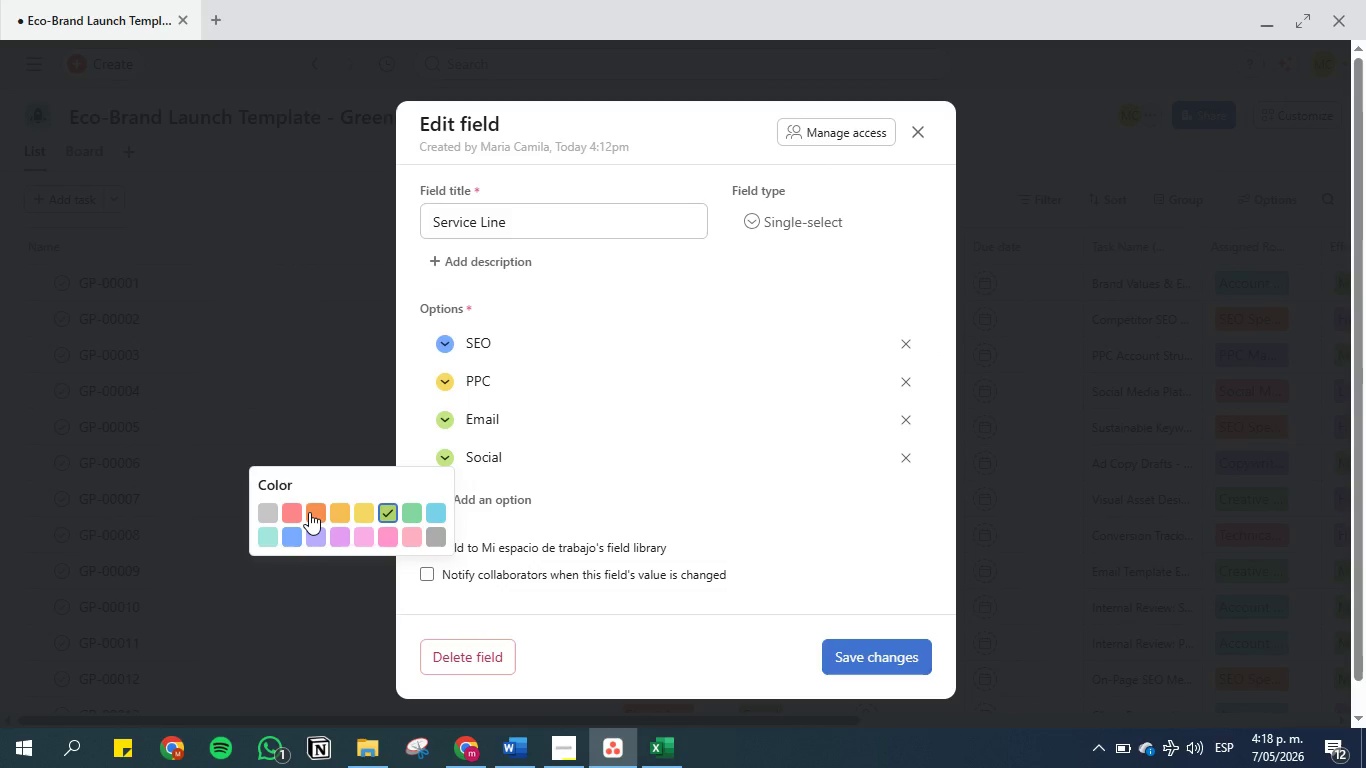 
left_click([309, 512])
 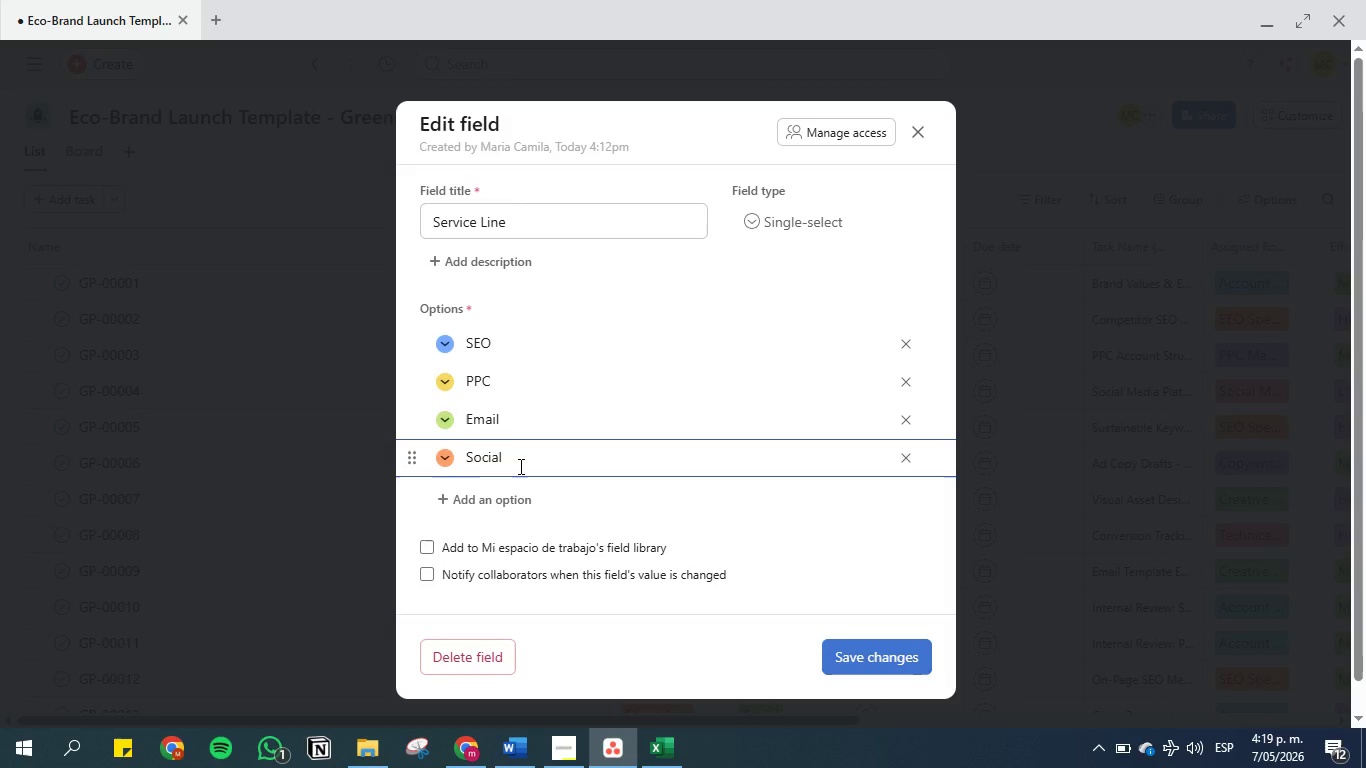 
wait(52.12)
 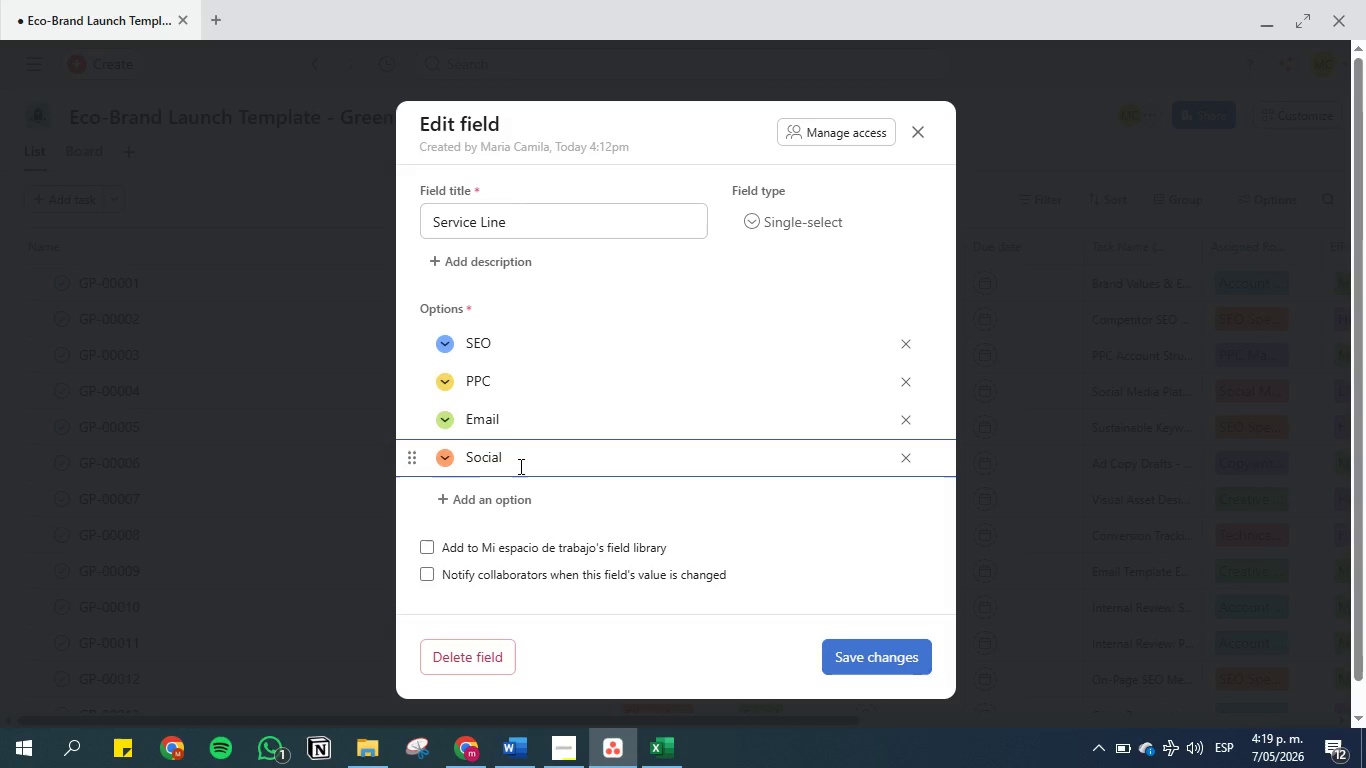 
left_click_drag(start_coordinate=[558, 486], to_coordinate=[615, 492])
 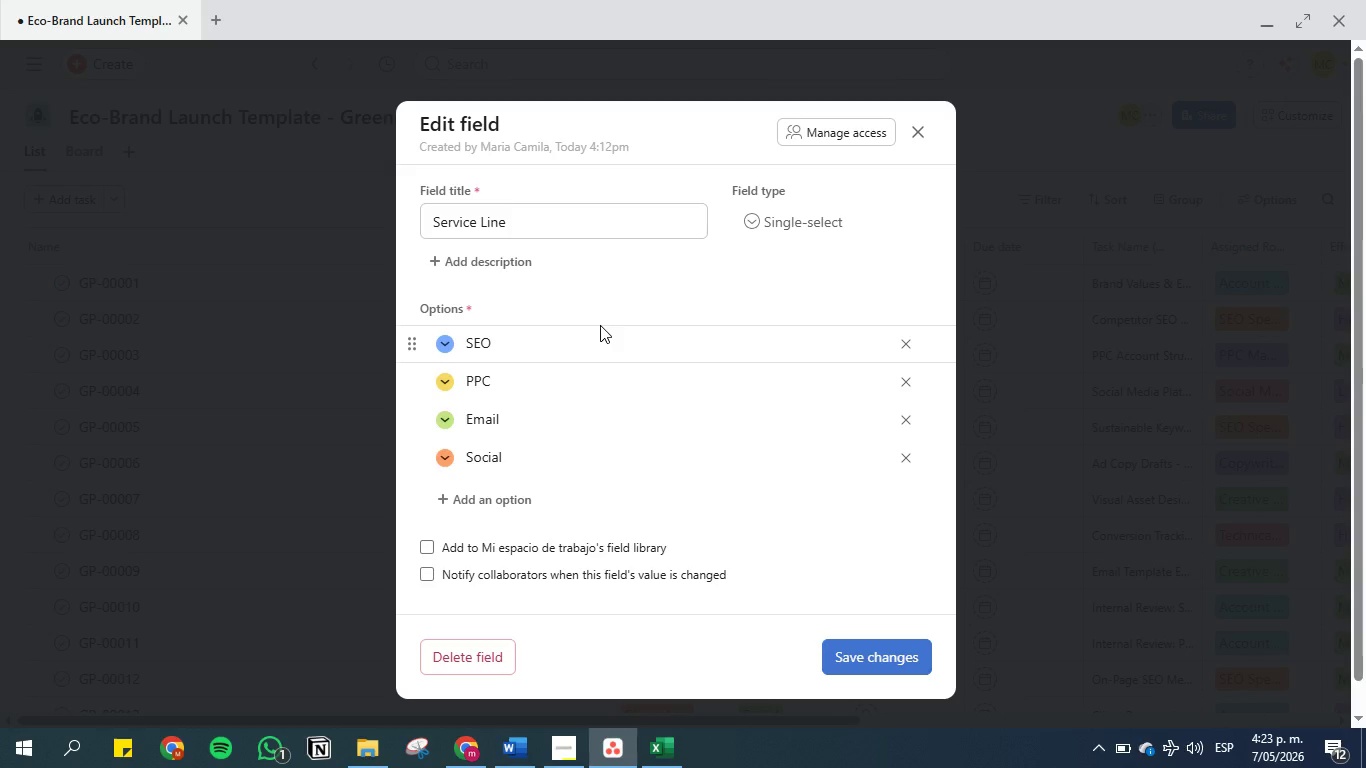 
wait(253.42)
 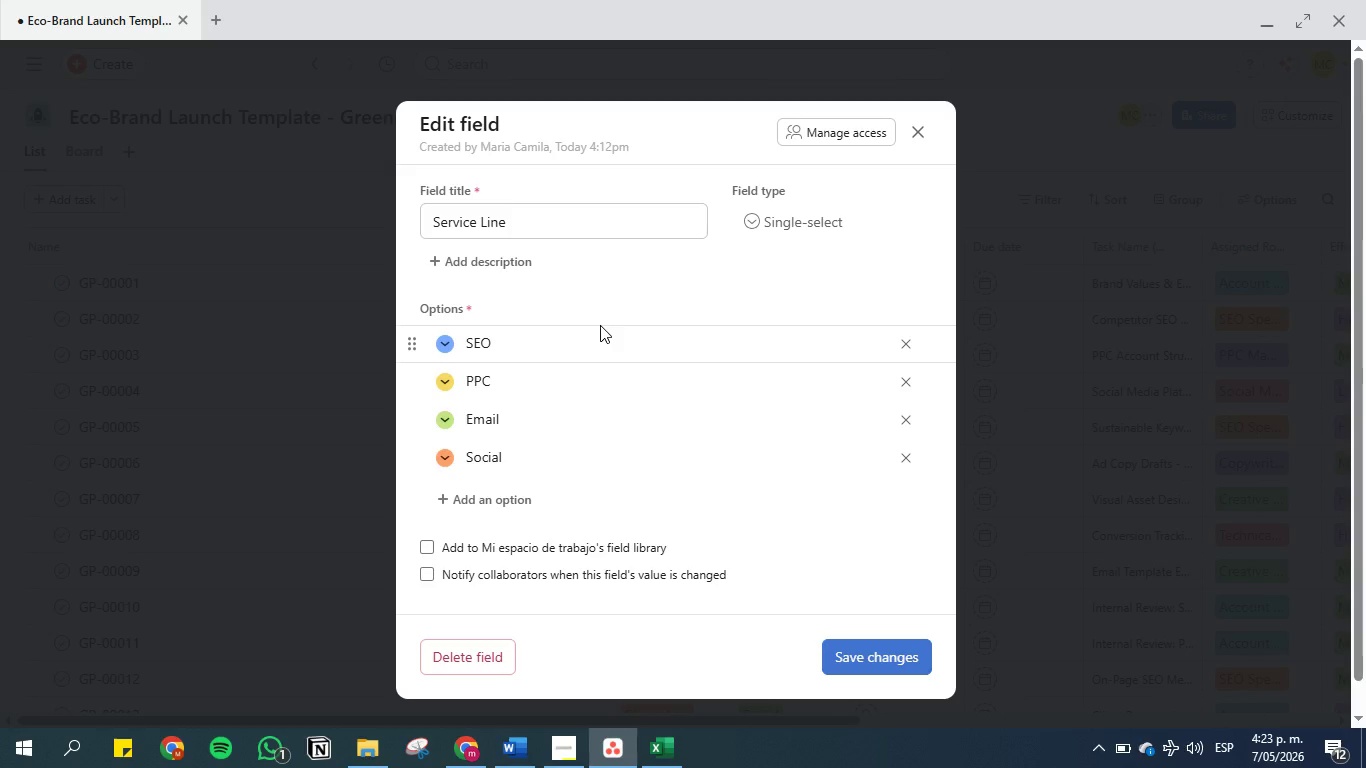 
scroll: coordinate [518, 410], scroll_direction: down, amount: 1.0
 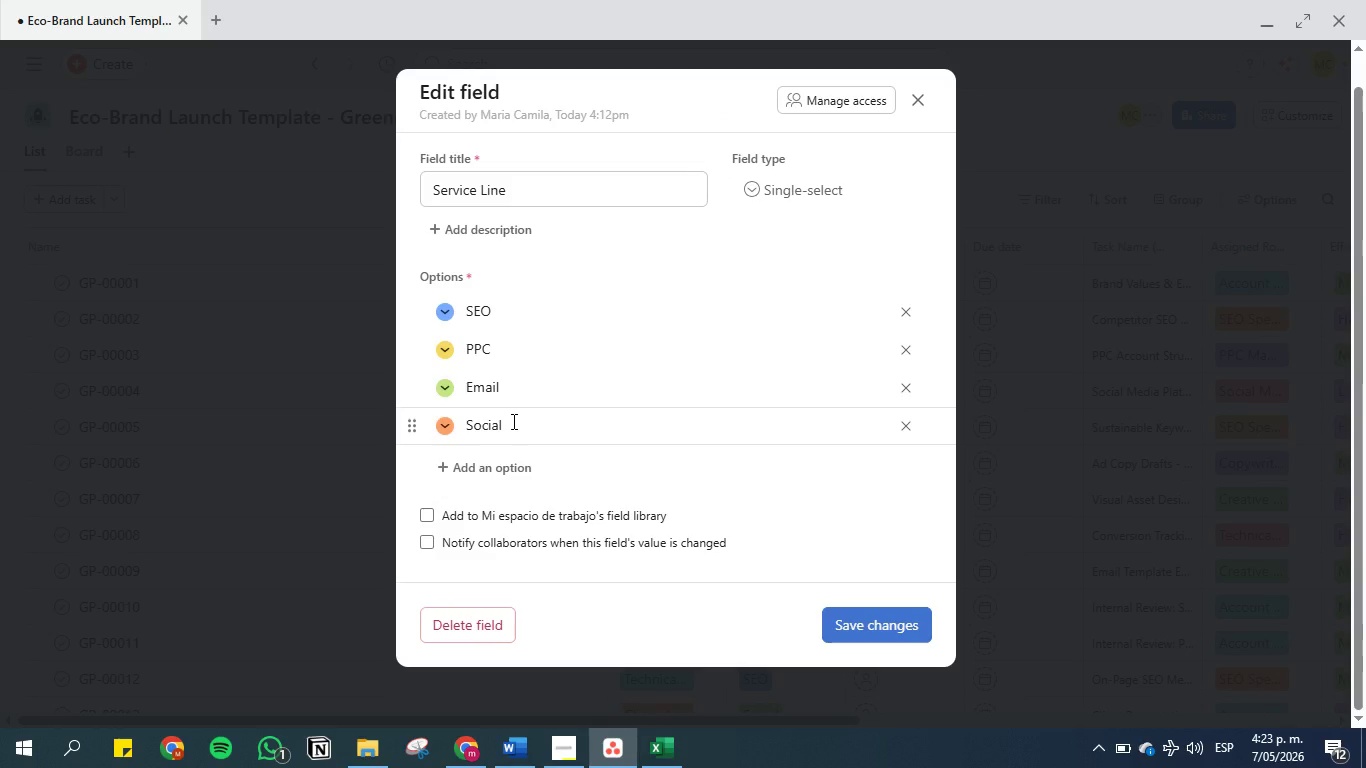 
wait(11.63)
 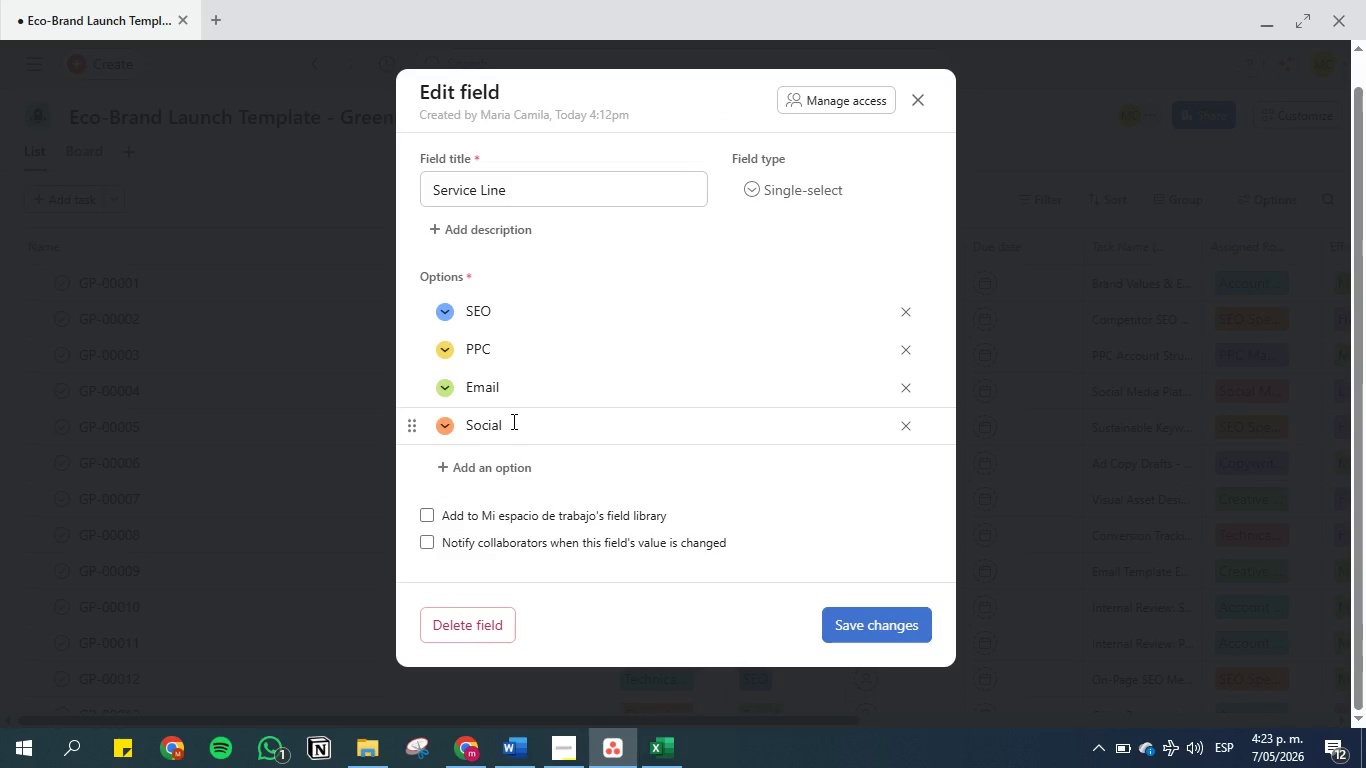 
scroll: coordinate [518, 408], scroll_direction: down, amount: 1.0
 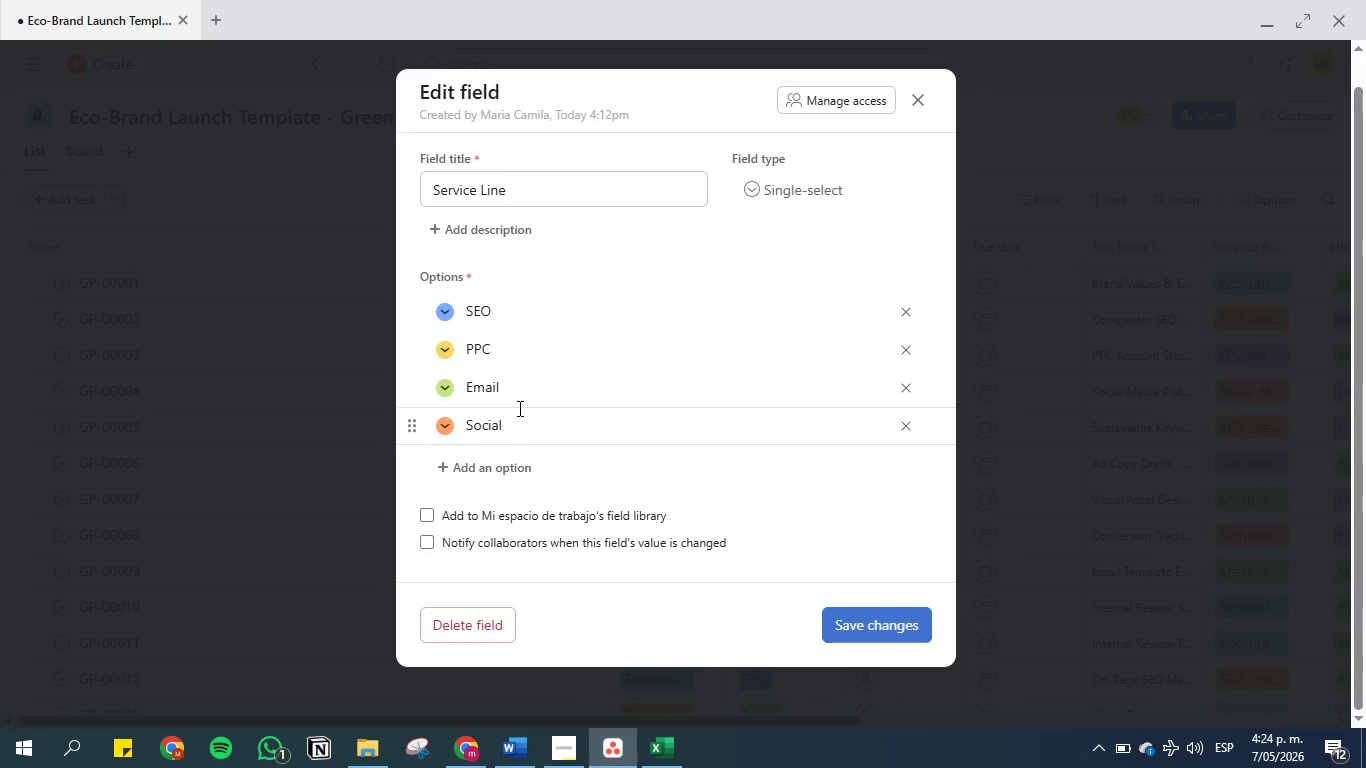 
wait(44.0)
 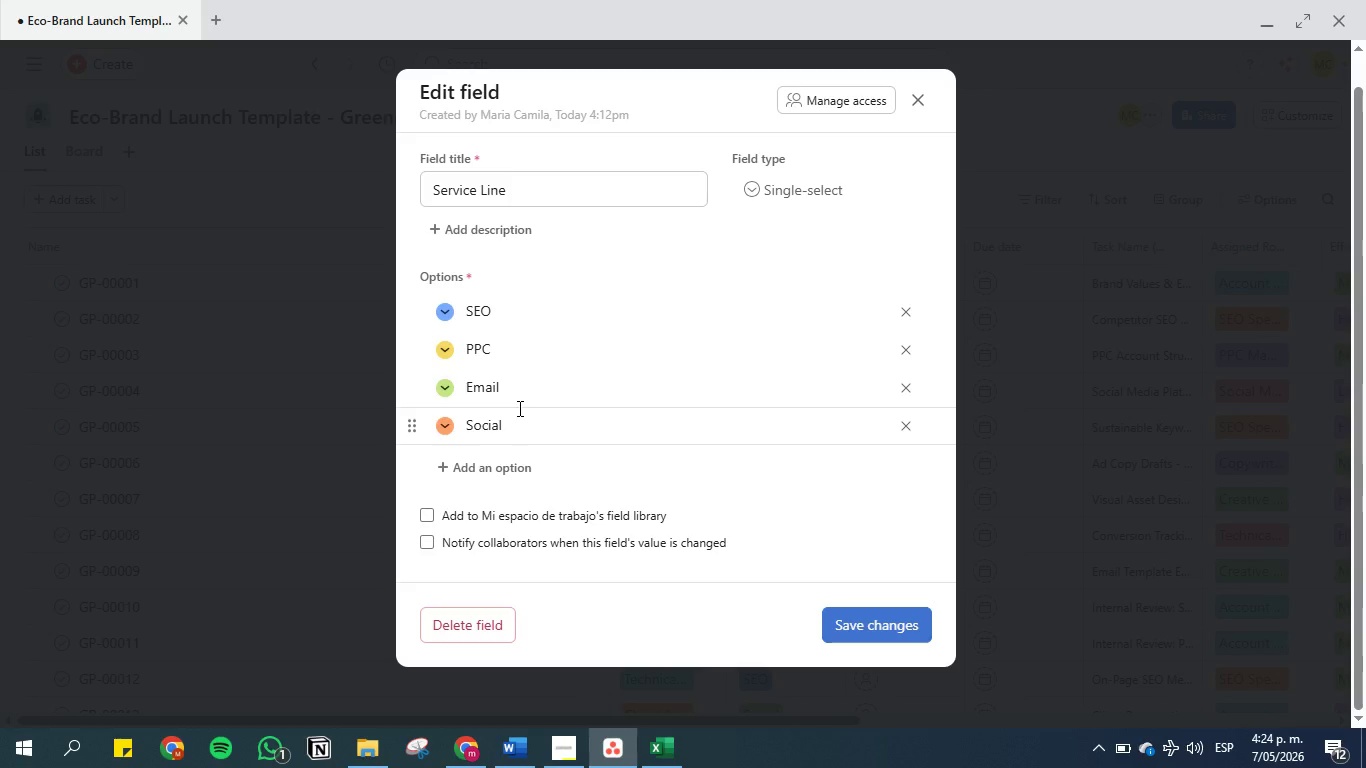 
left_click([522, 741])
 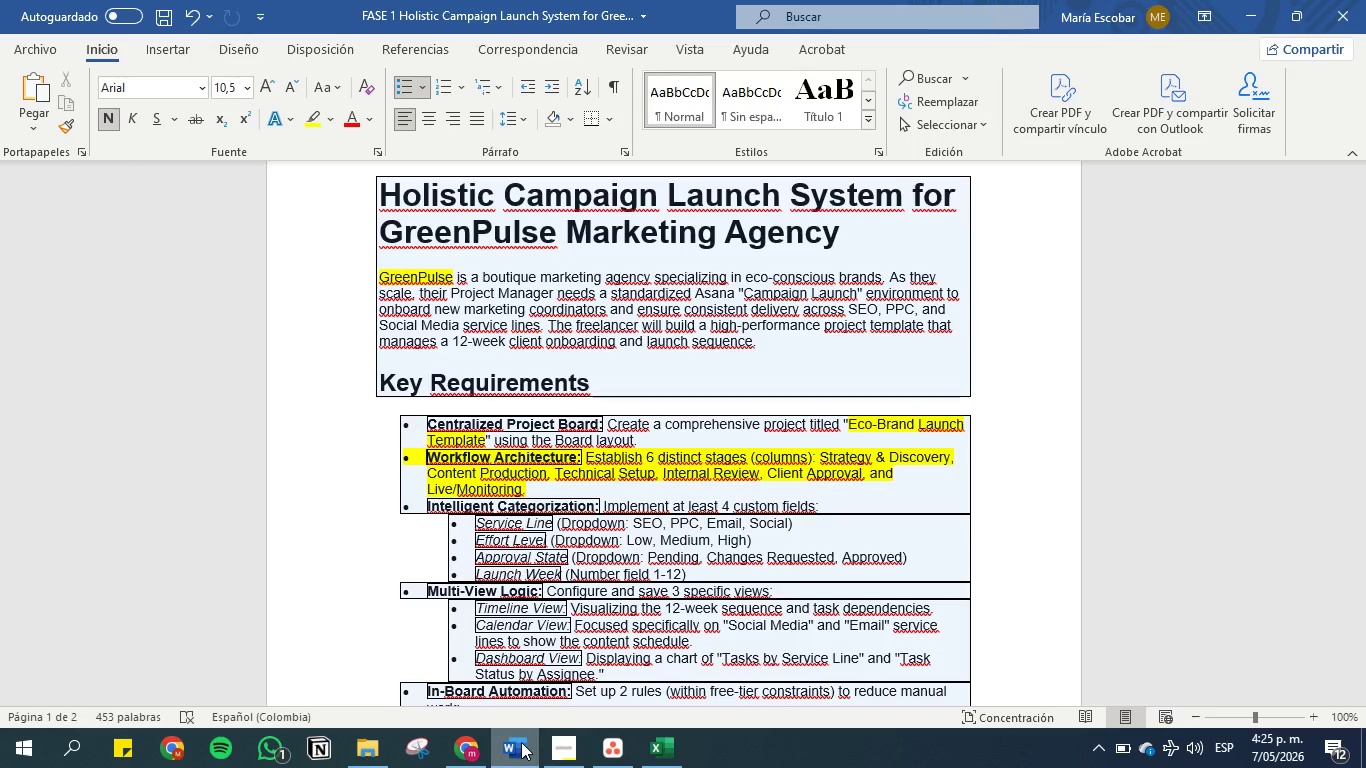 
wait(43.88)
 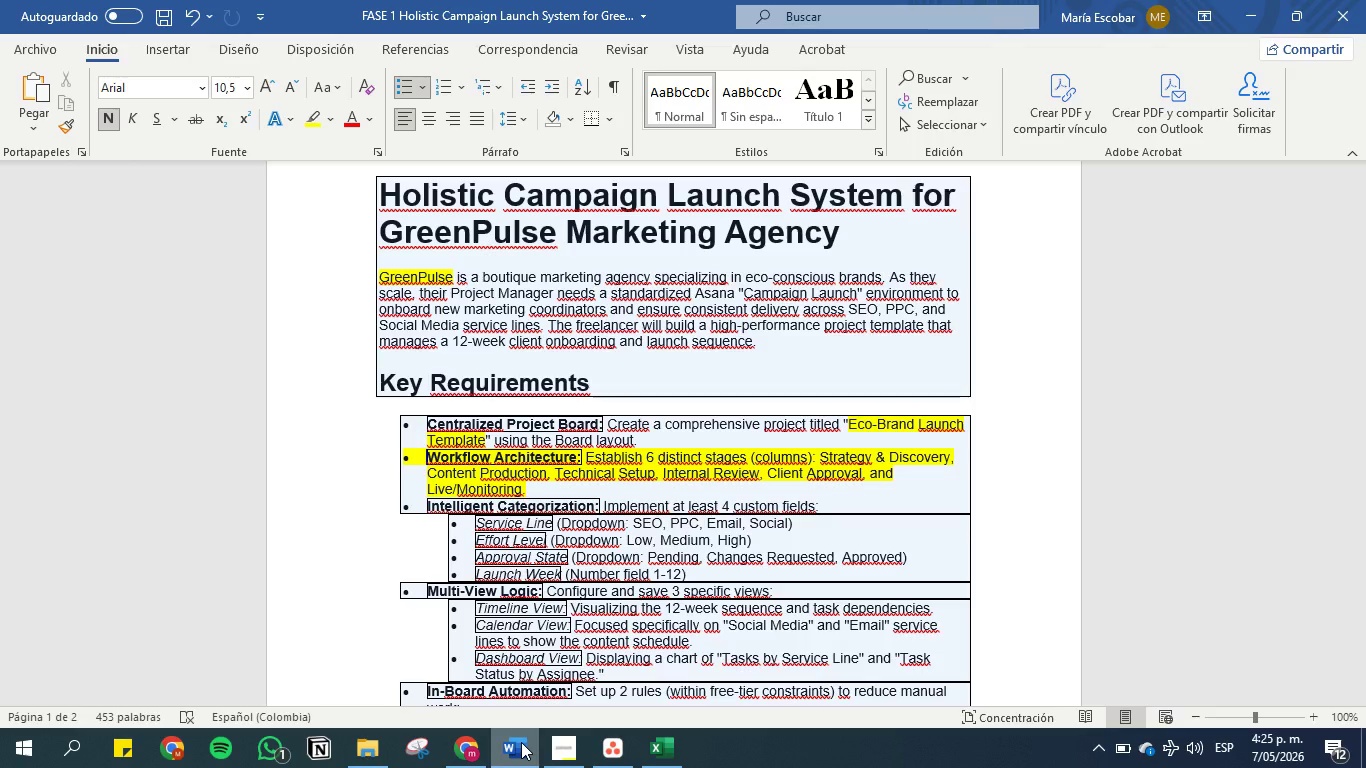 
left_click_drag(start_coordinate=[801, 528], to_coordinate=[474, 519])
 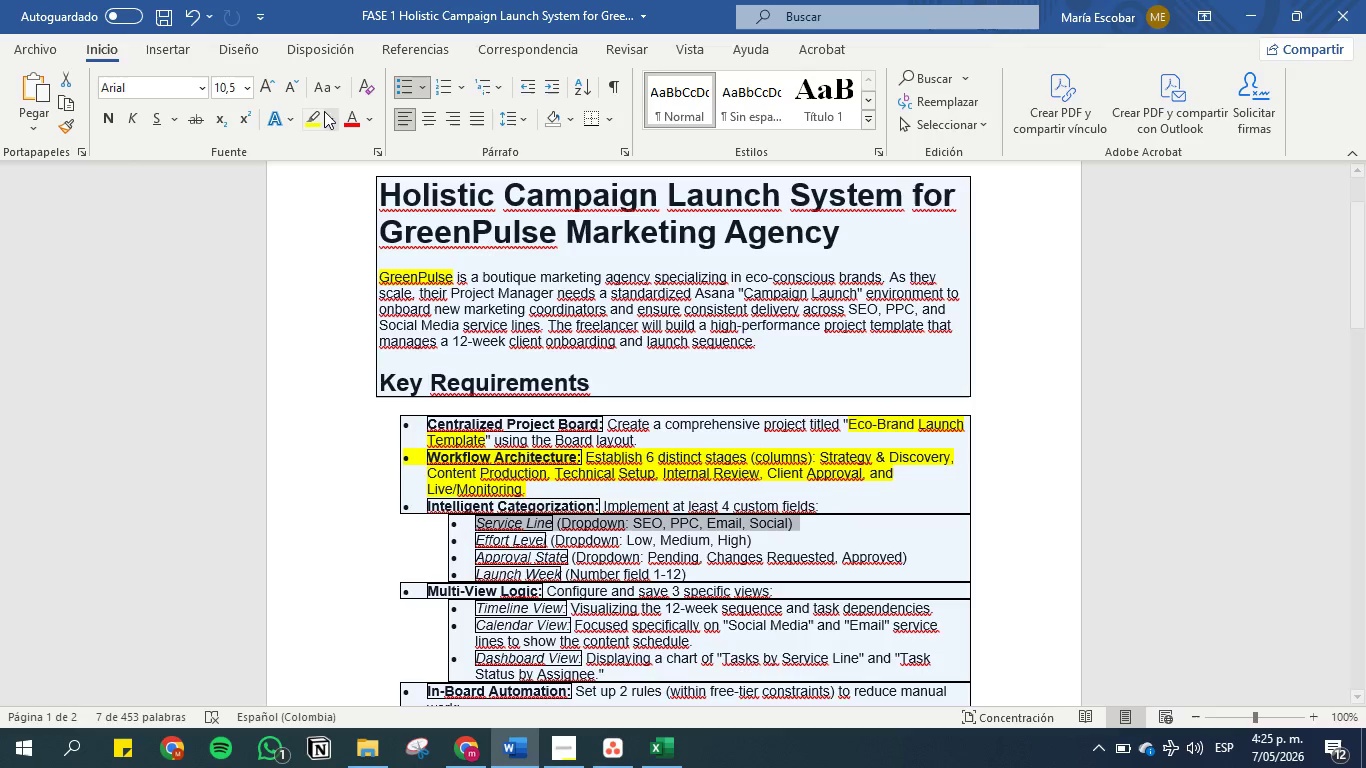 
left_click([316, 112])
 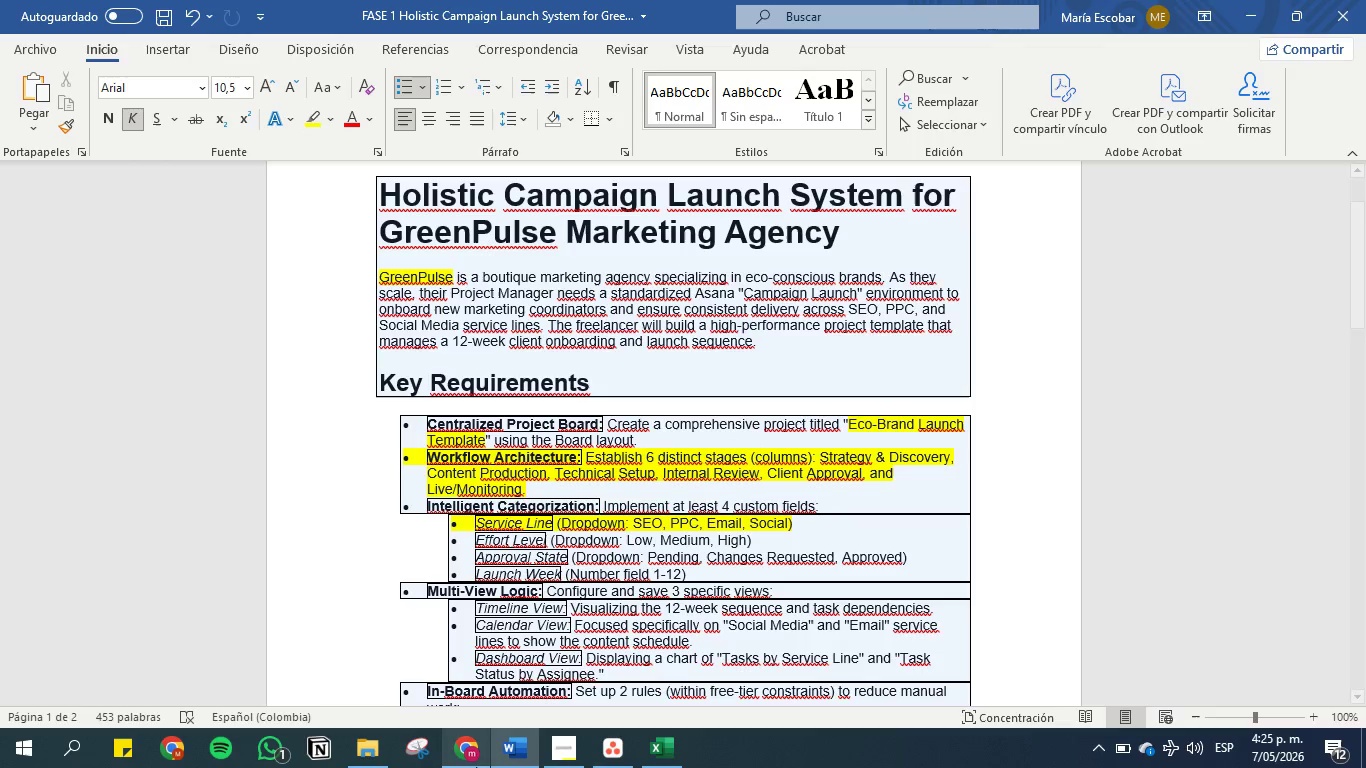 
left_click([464, 748])
 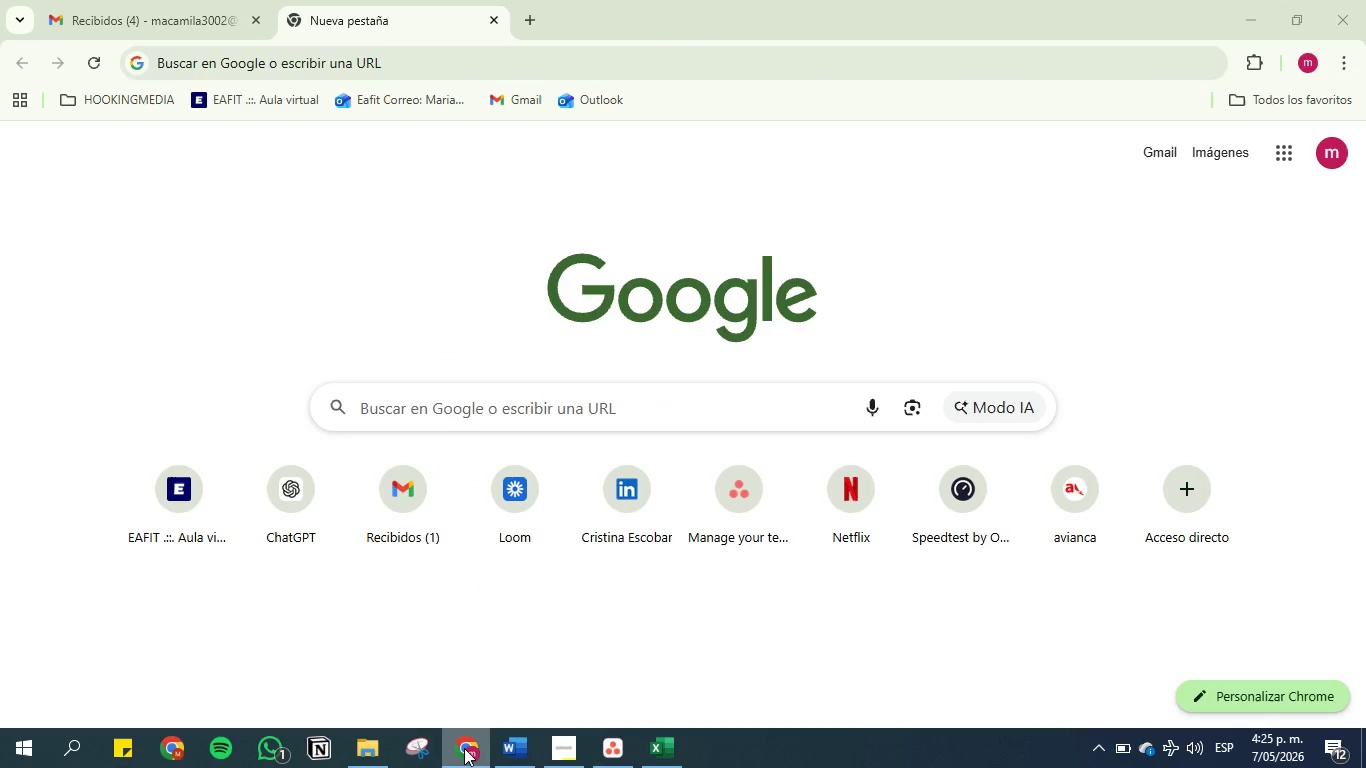 
left_click([464, 748])
 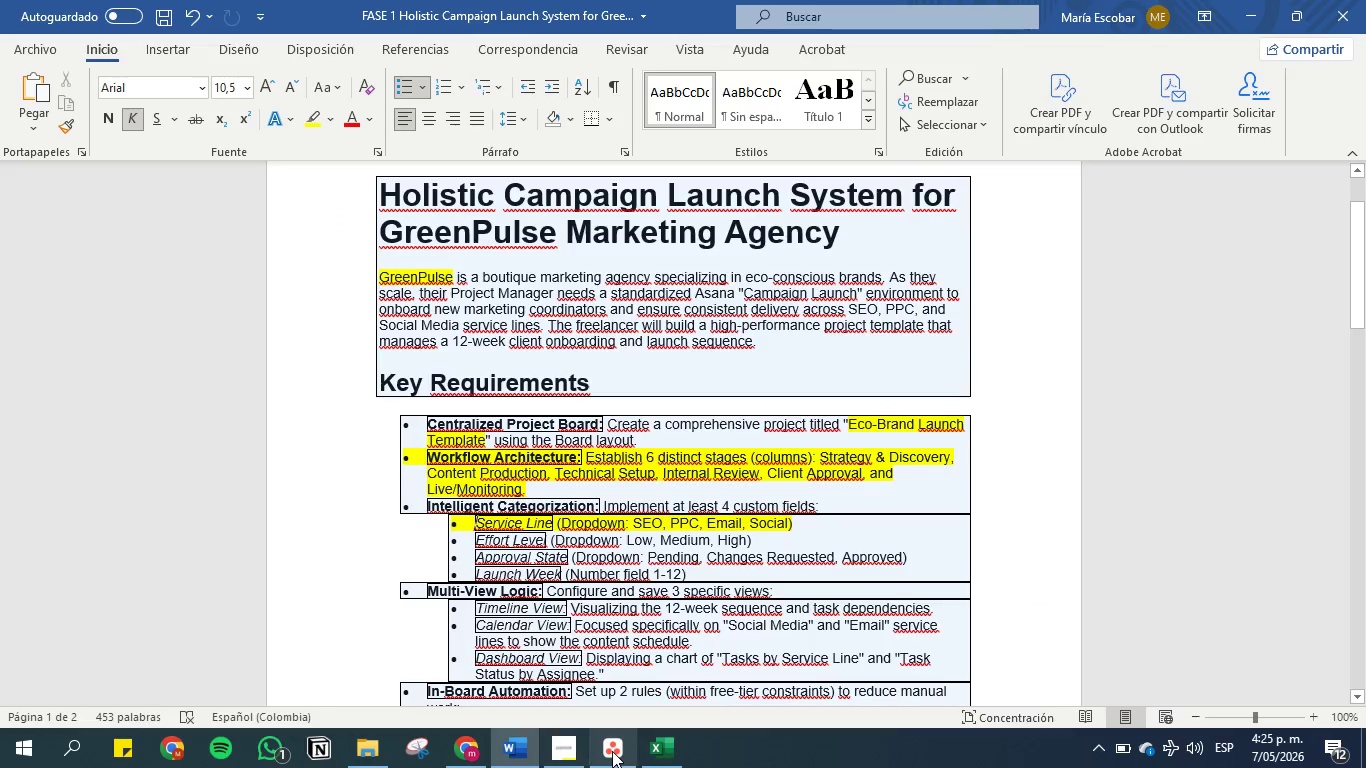 
left_click([612, 751])
 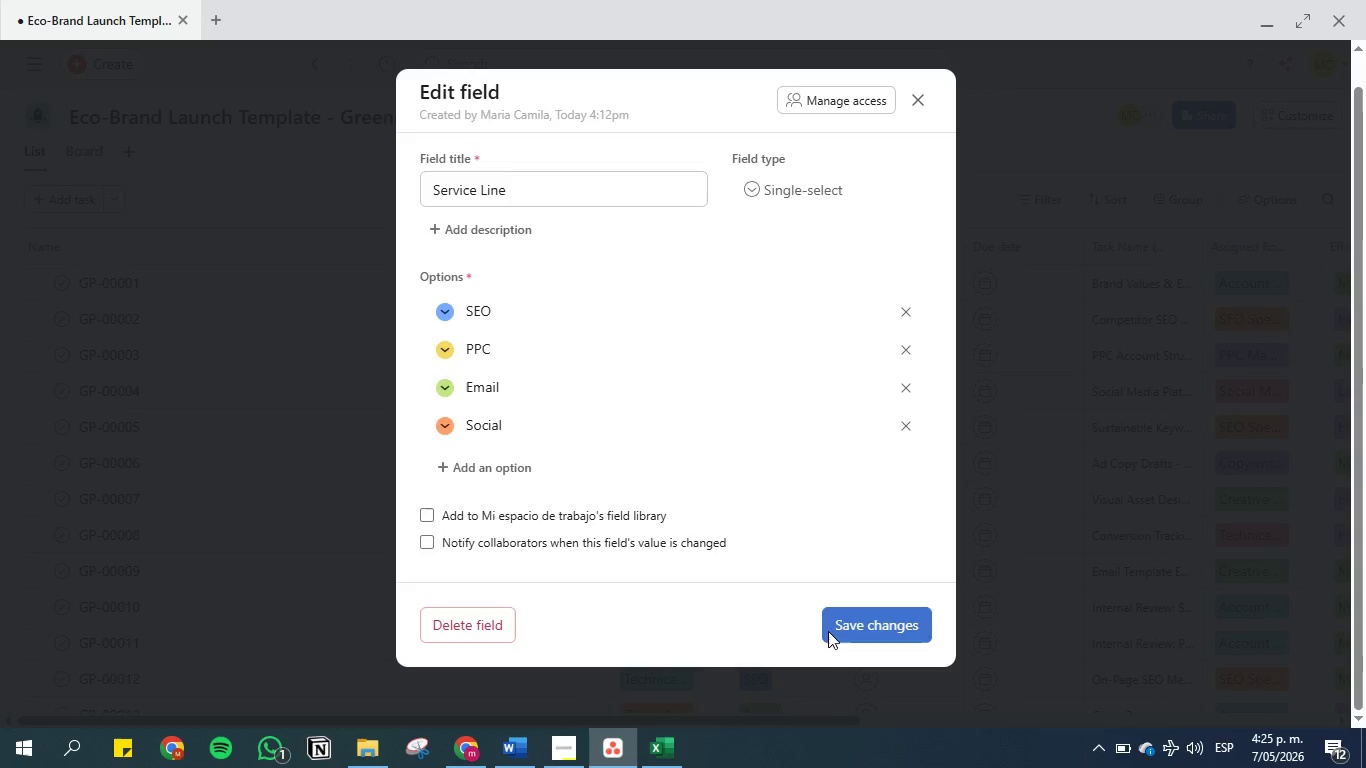 
left_click([861, 618])
 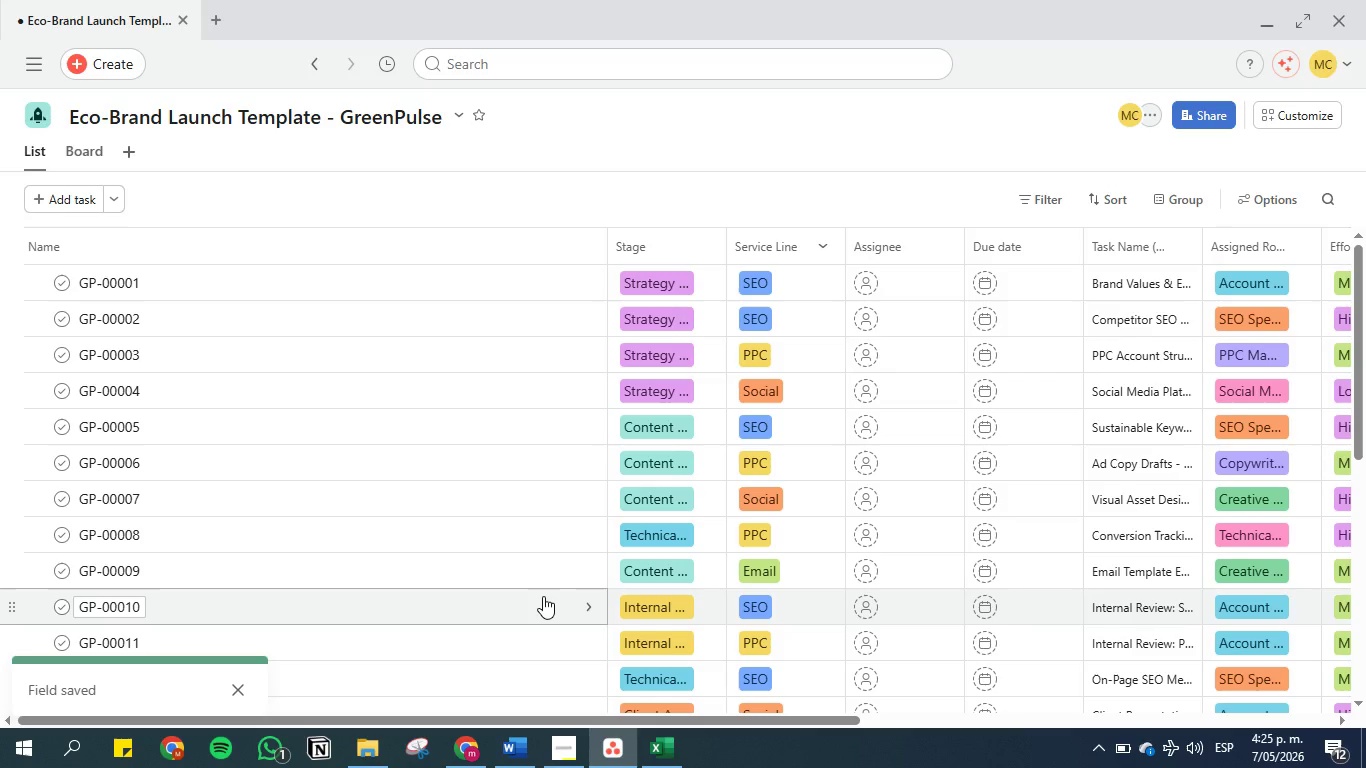 
left_click([521, 745])
 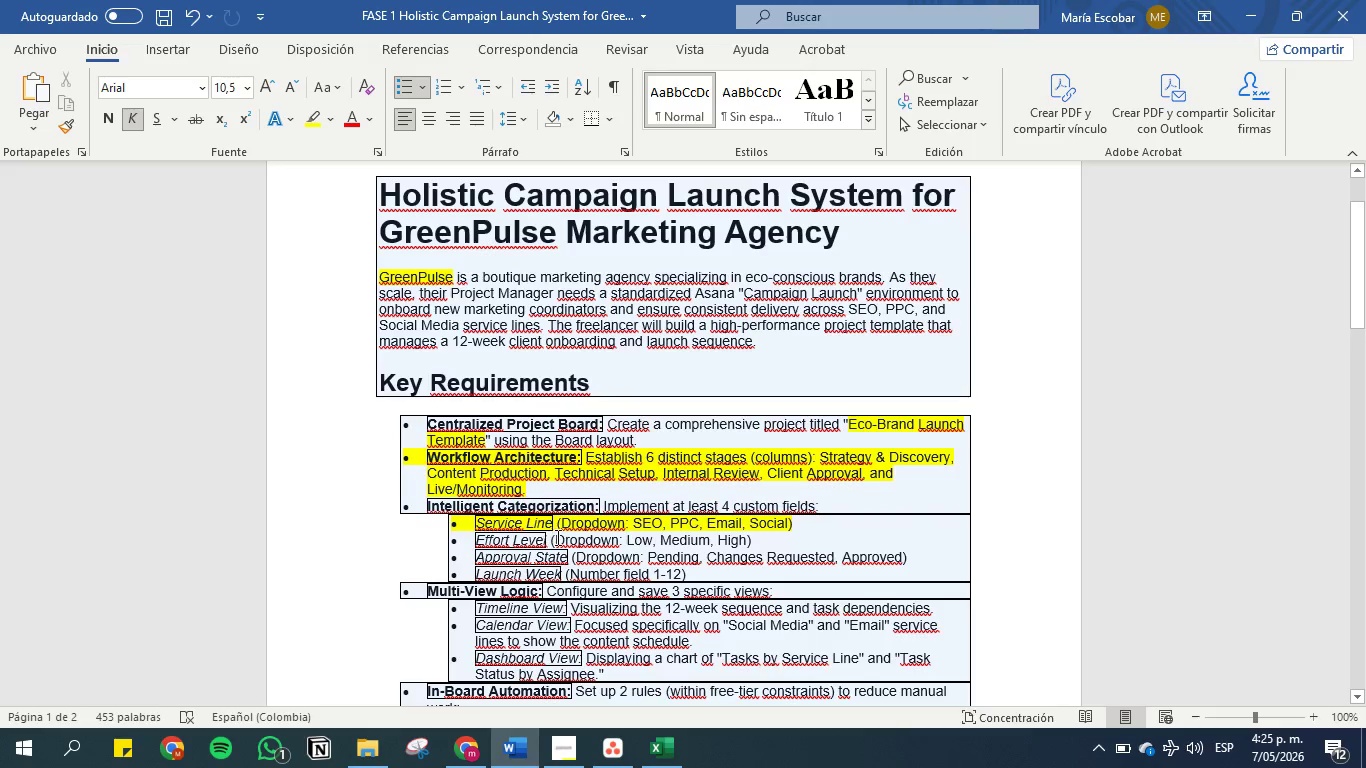 
left_click([480, 741])
 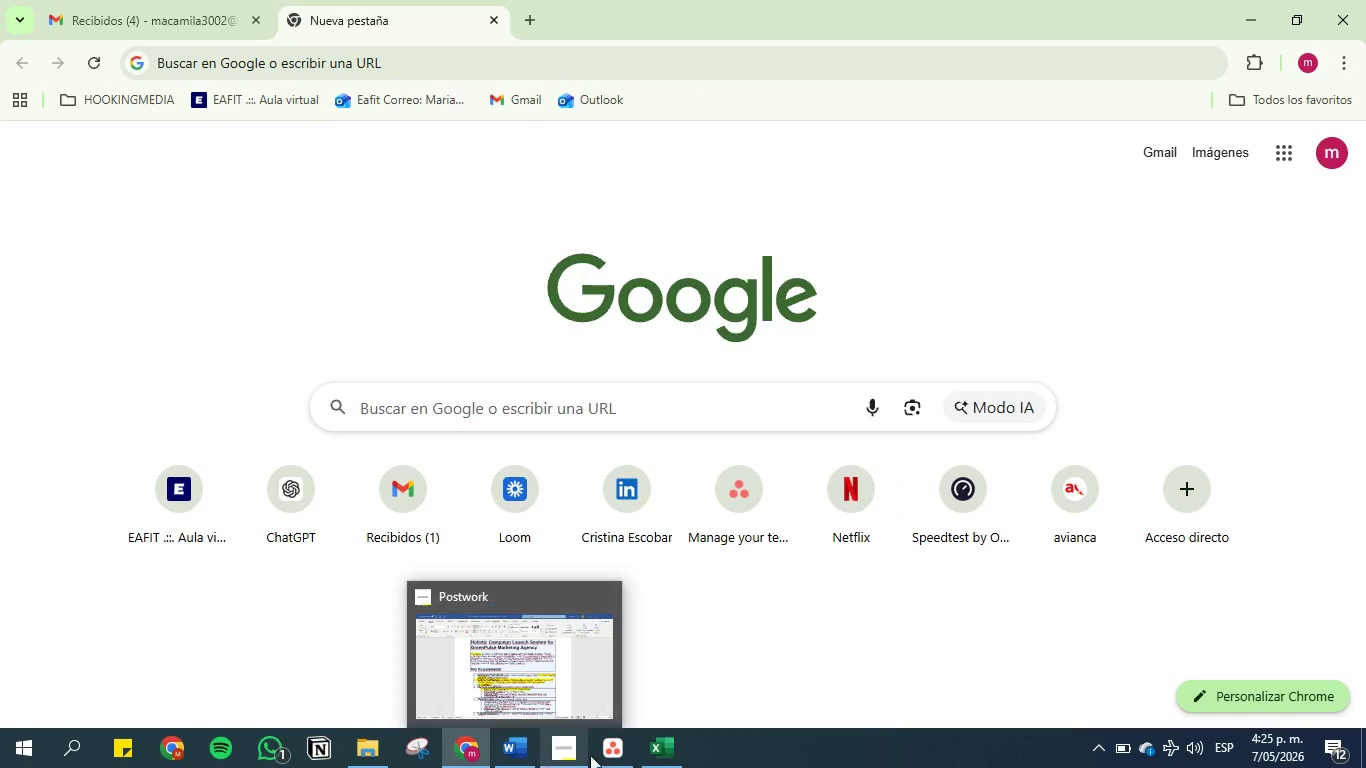 
left_click([615, 753])
 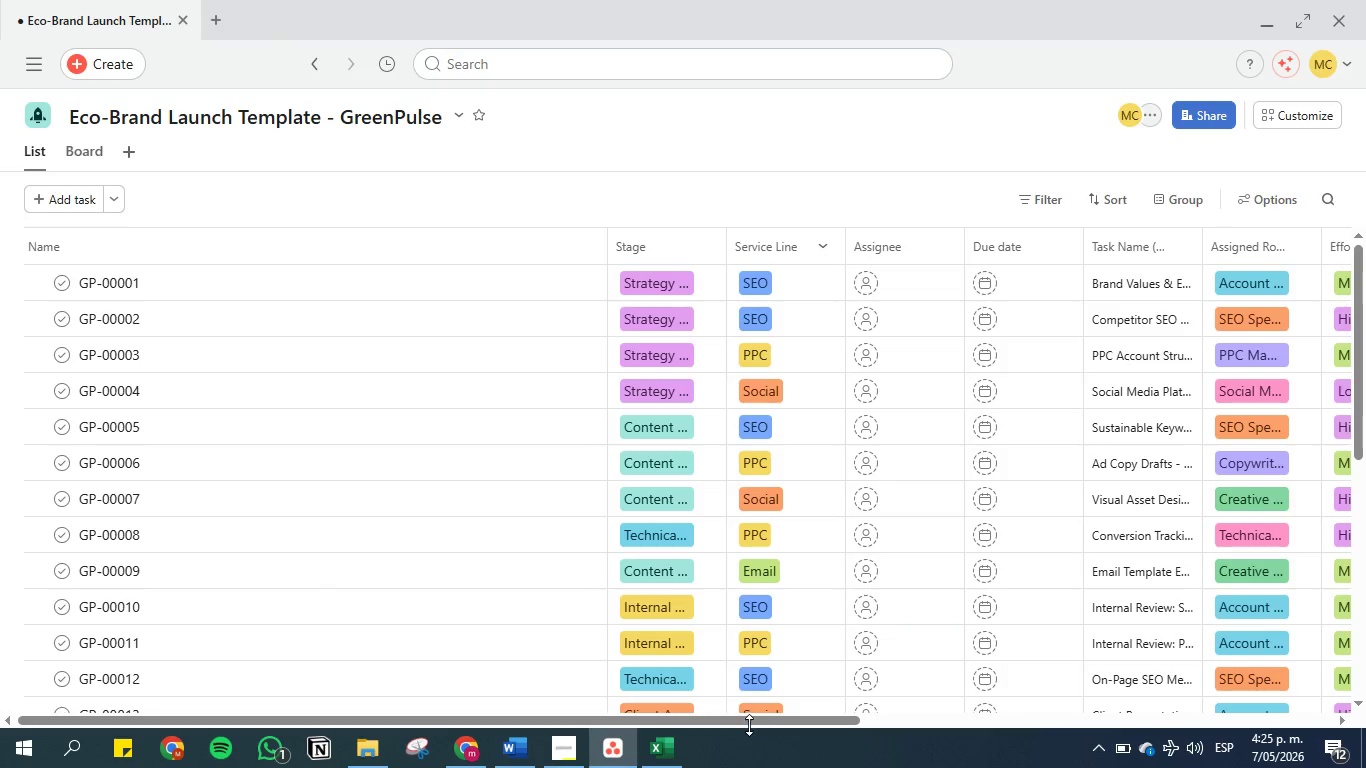 
left_click_drag(start_coordinate=[750, 718], to_coordinate=[959, 719])
 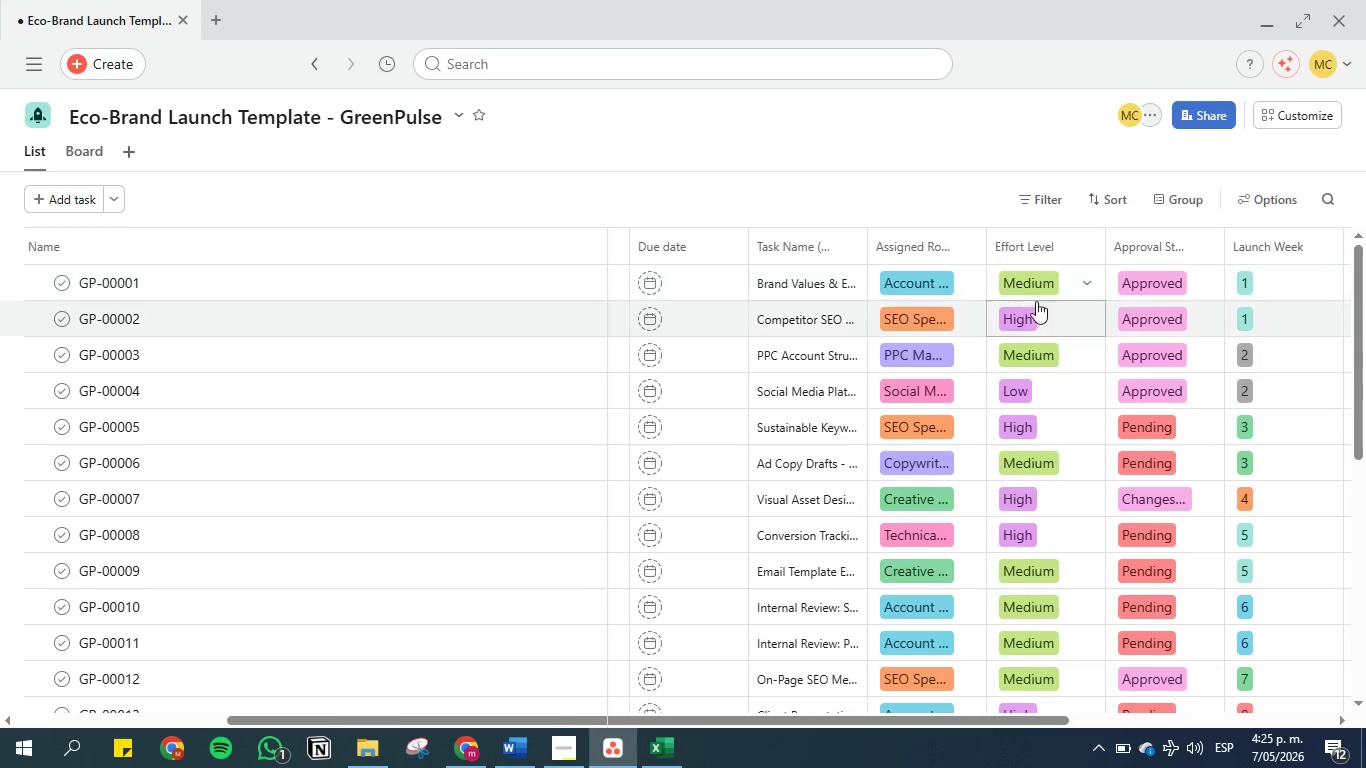 
left_click_drag(start_coordinate=[1033, 275], to_coordinate=[994, 274])
 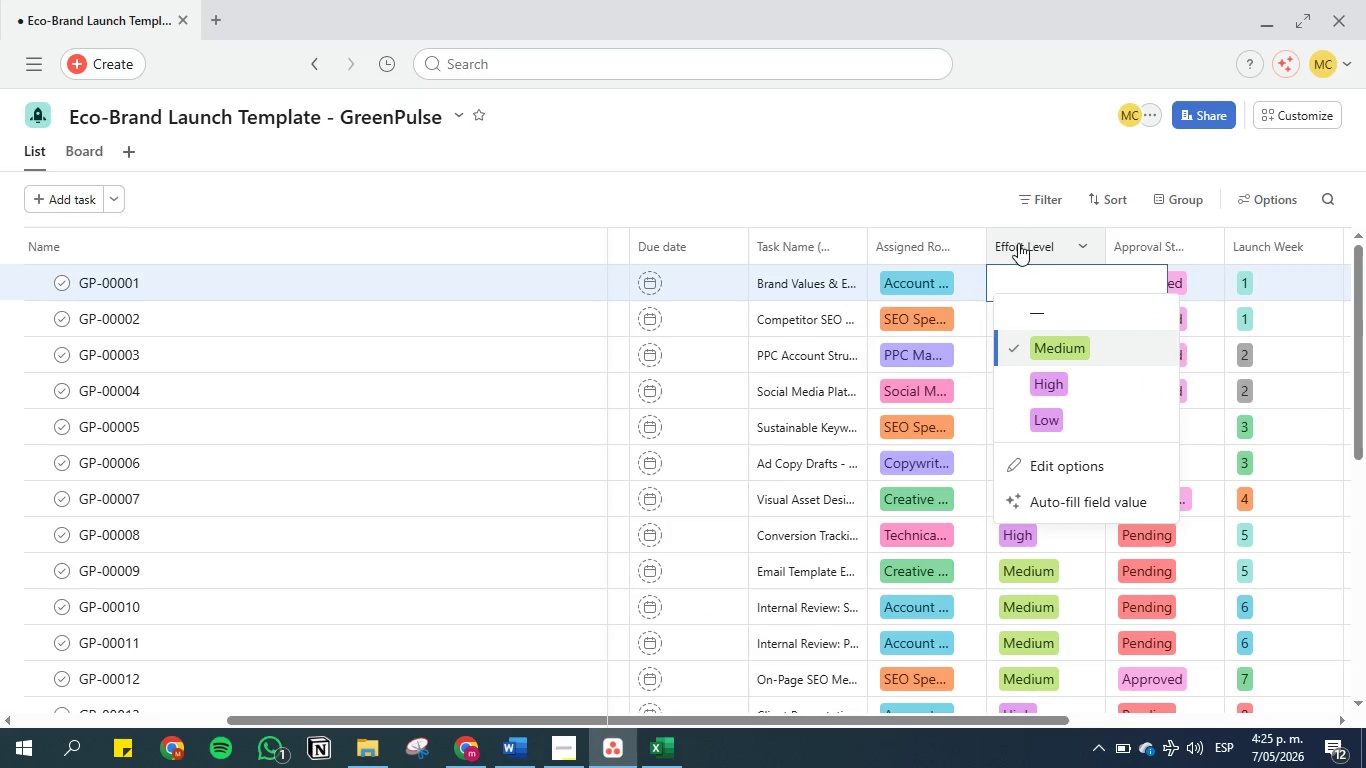 
left_click_drag(start_coordinate=[1018, 243], to_coordinate=[837, 236])
 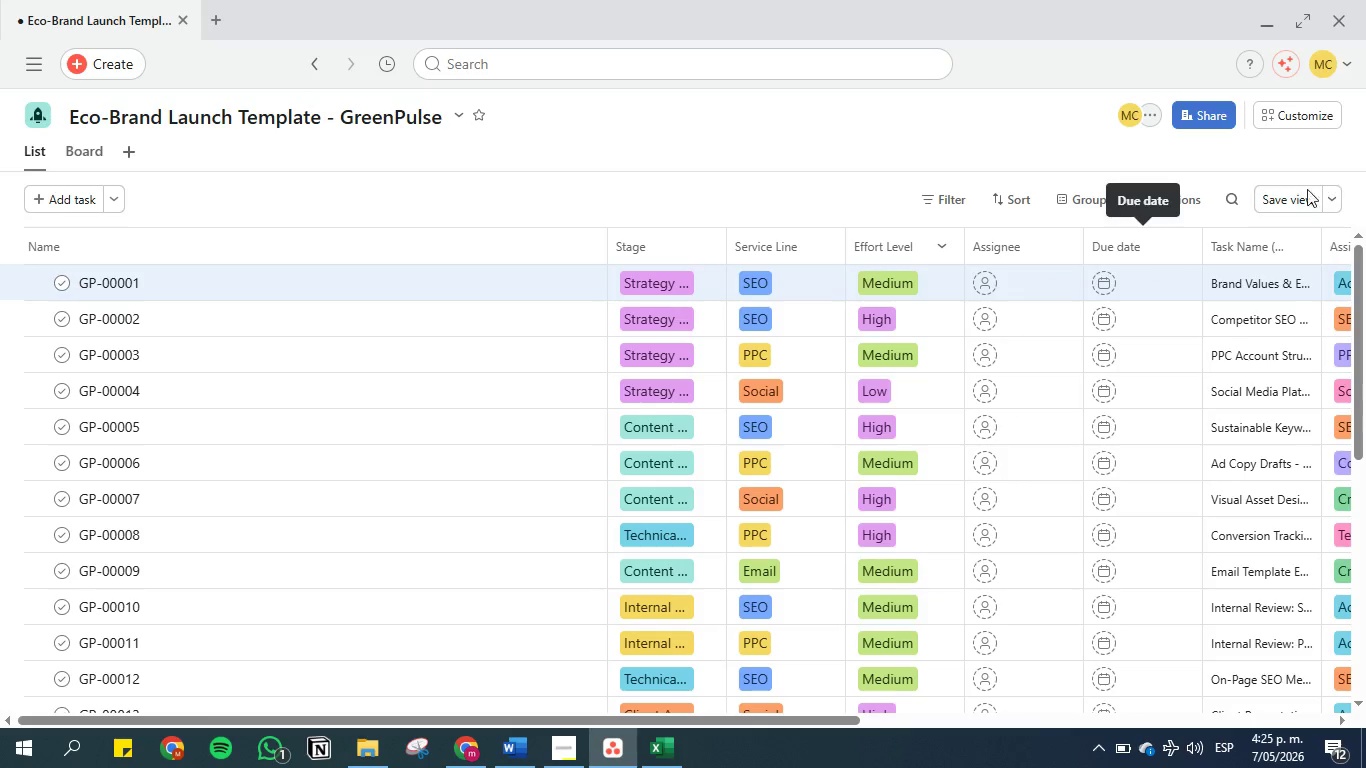 
left_click([1280, 198])
 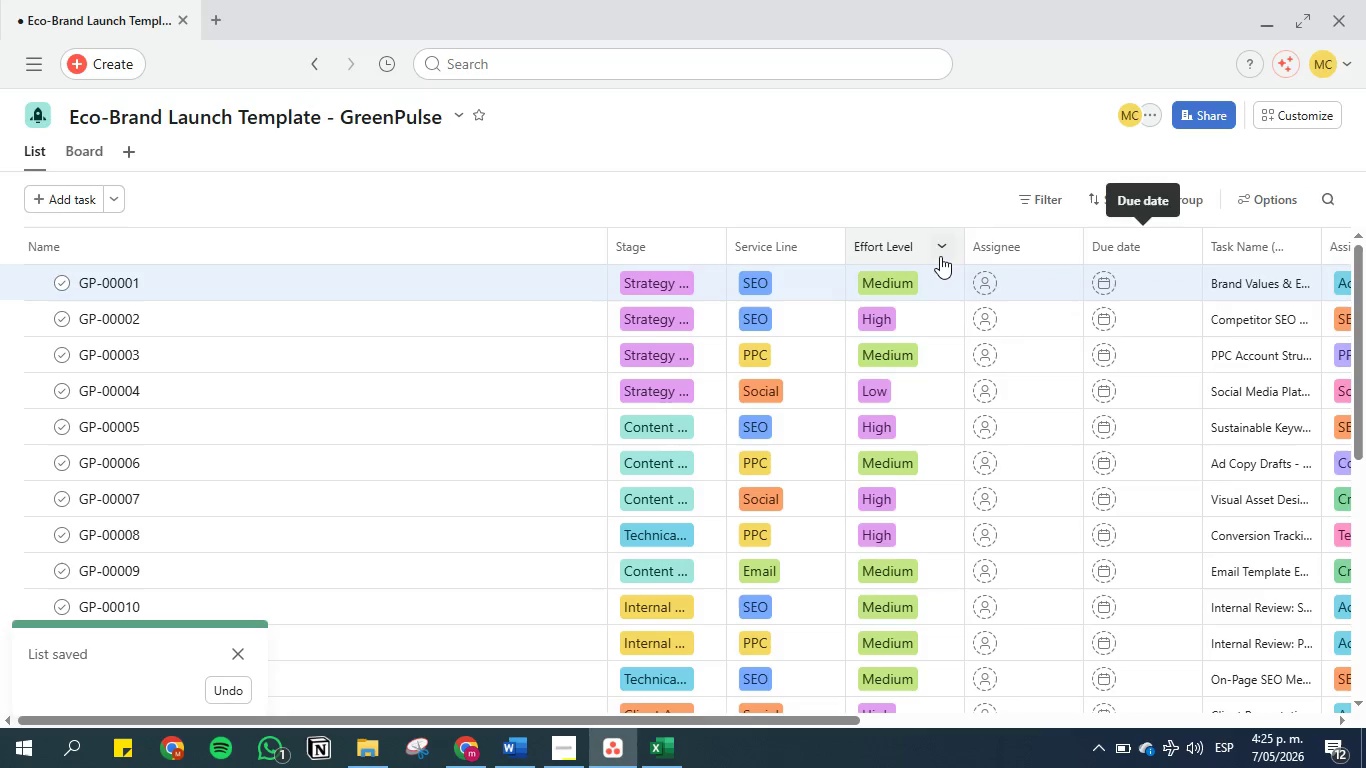 
left_click([940, 248])
 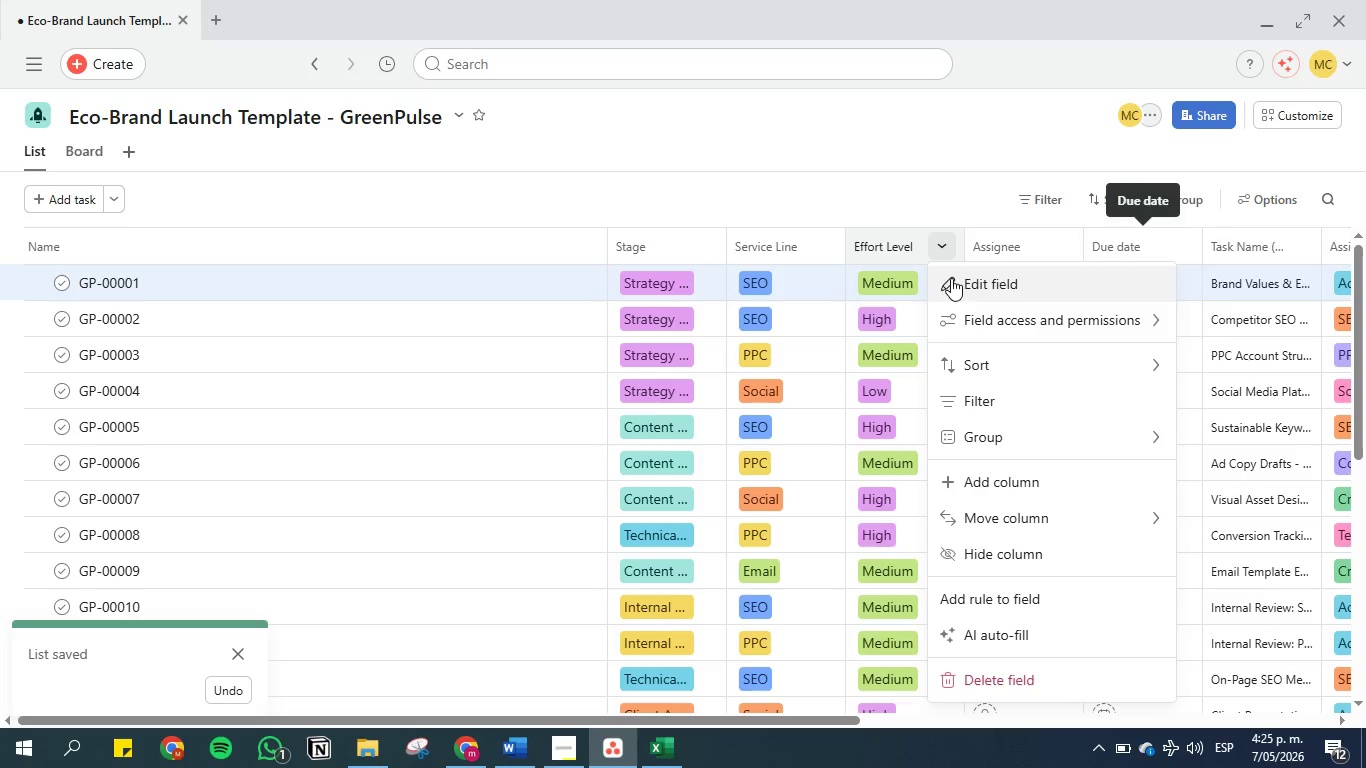 
left_click([954, 278])
 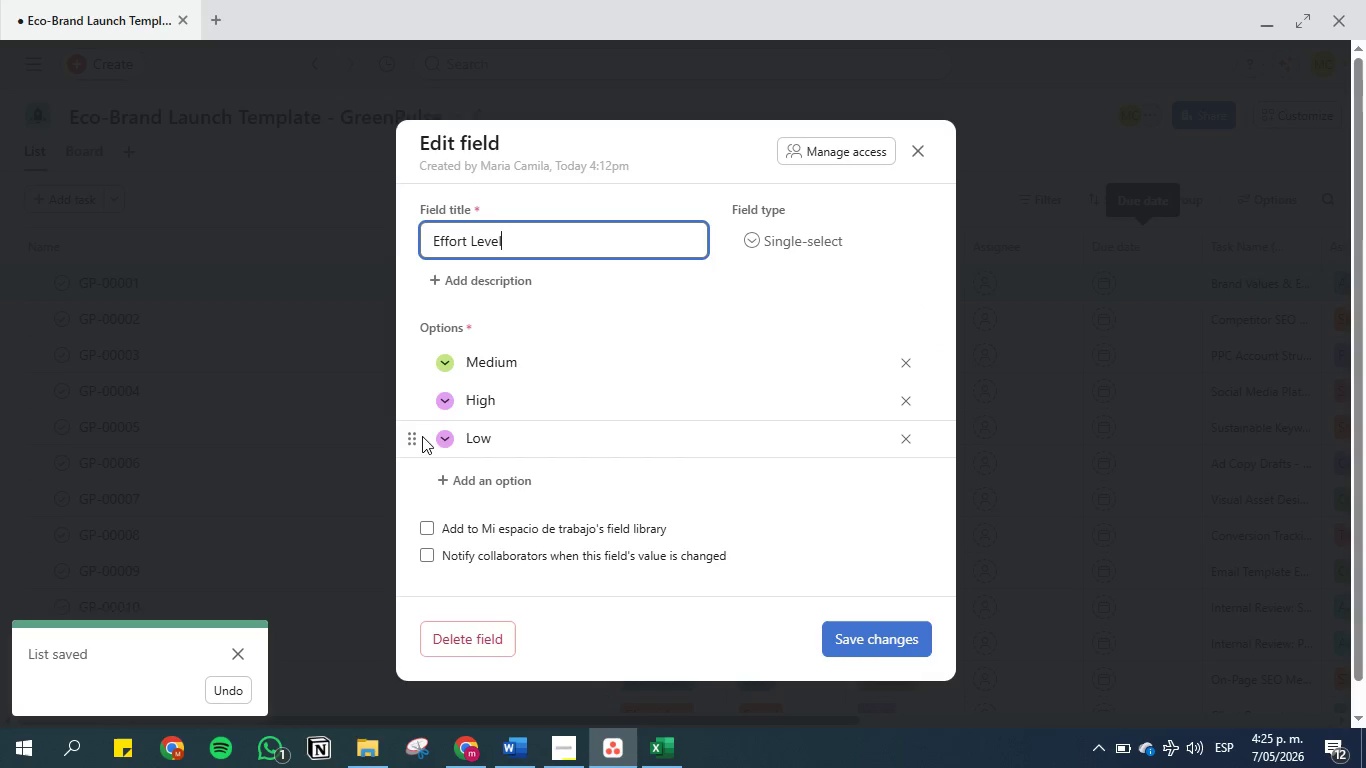 
left_click_drag(start_coordinate=[413, 436], to_coordinate=[415, 346])
 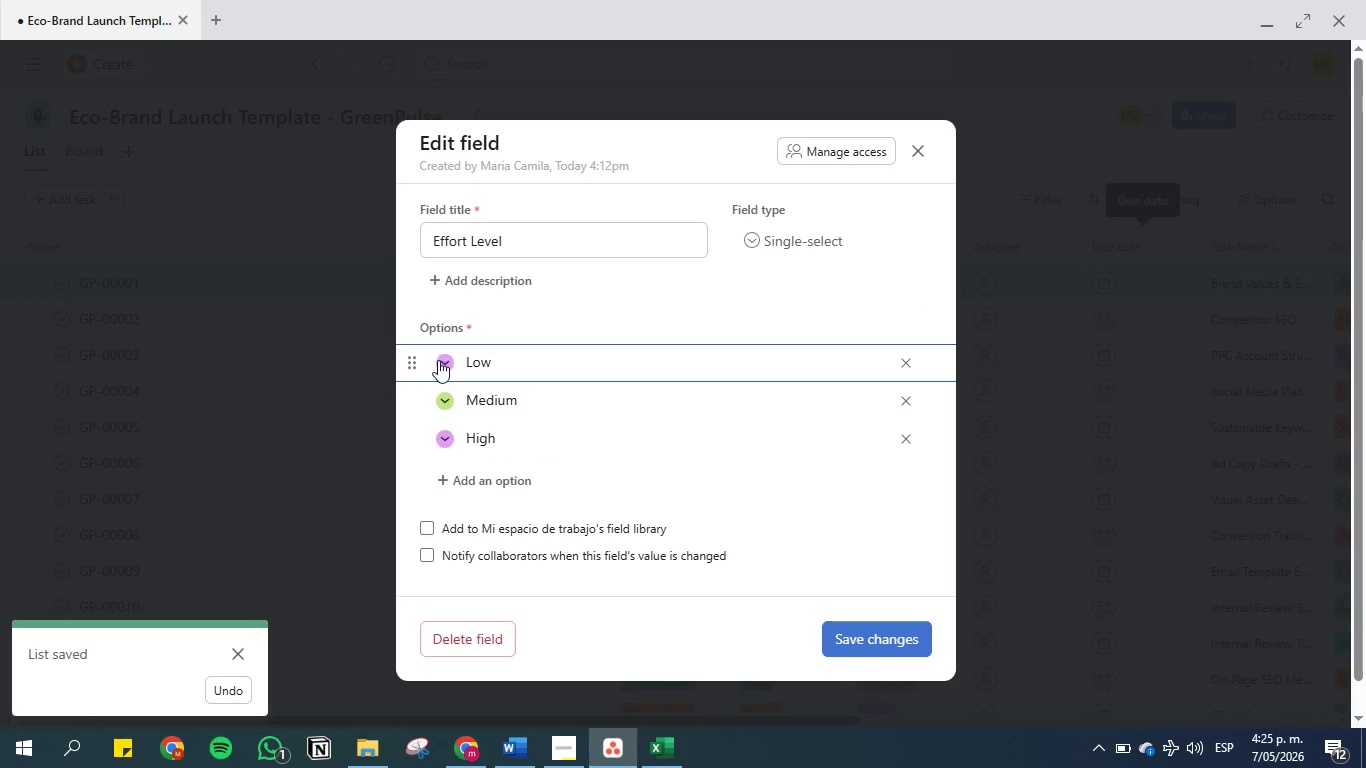 
left_click([438, 360])
 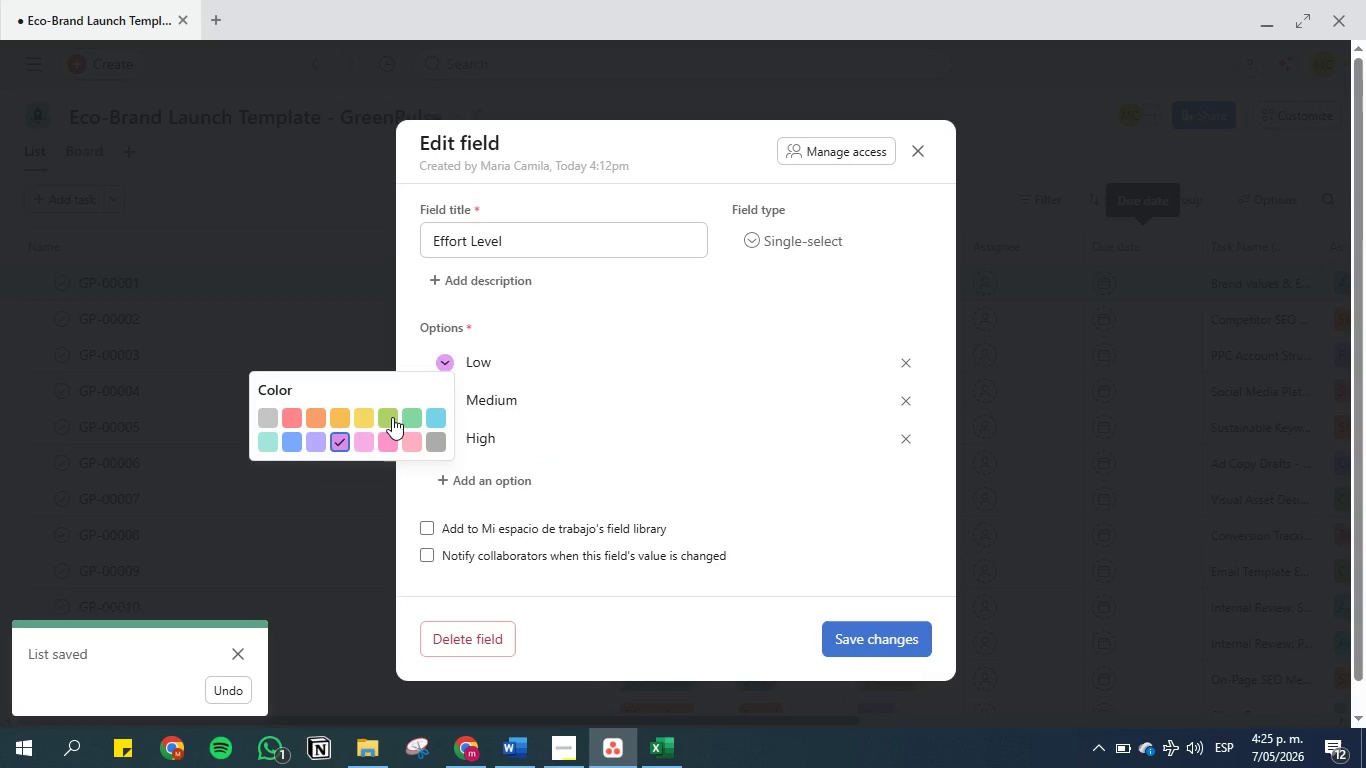 
left_click([392, 417])
 